 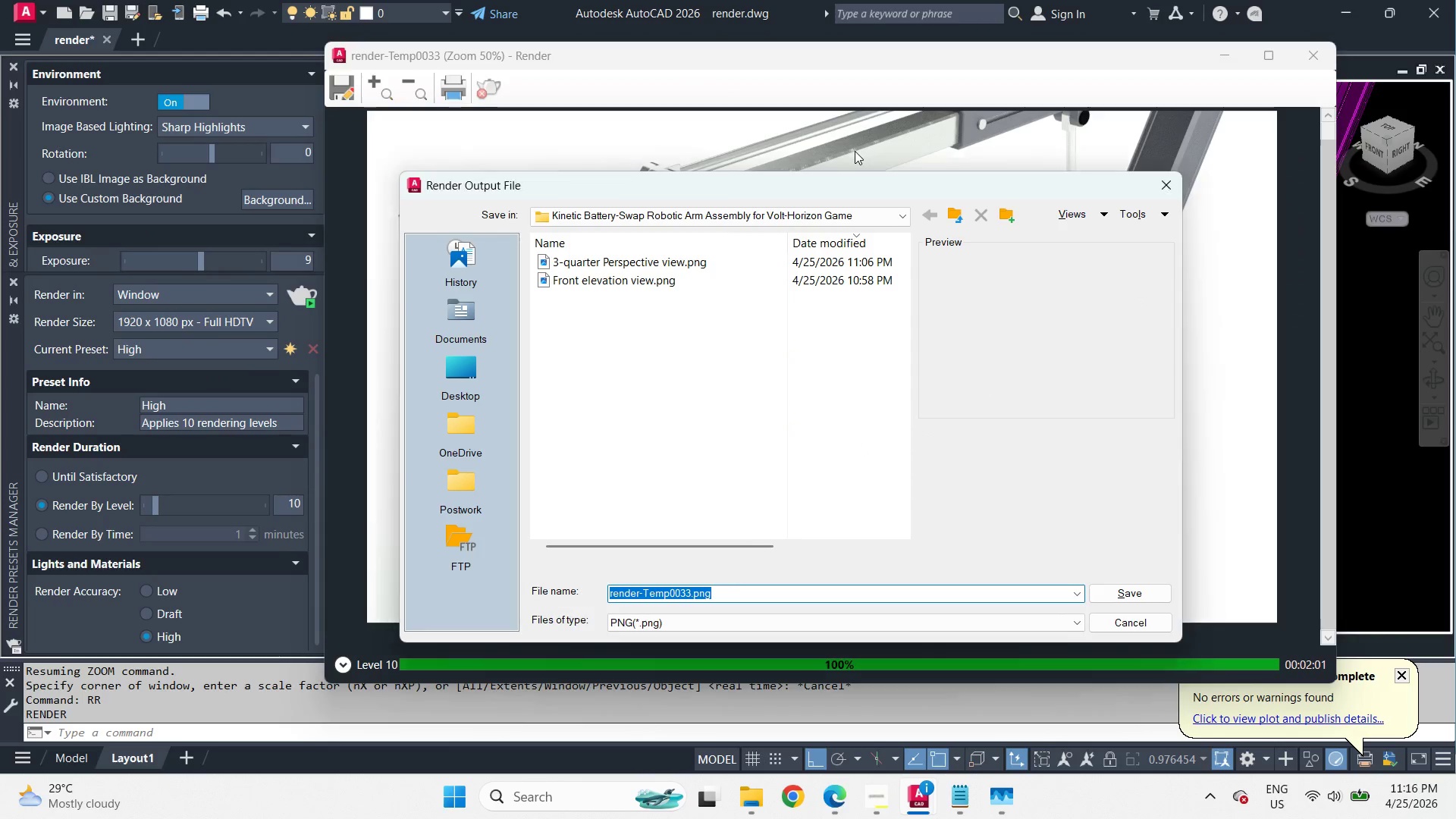 
key(Control+V)
 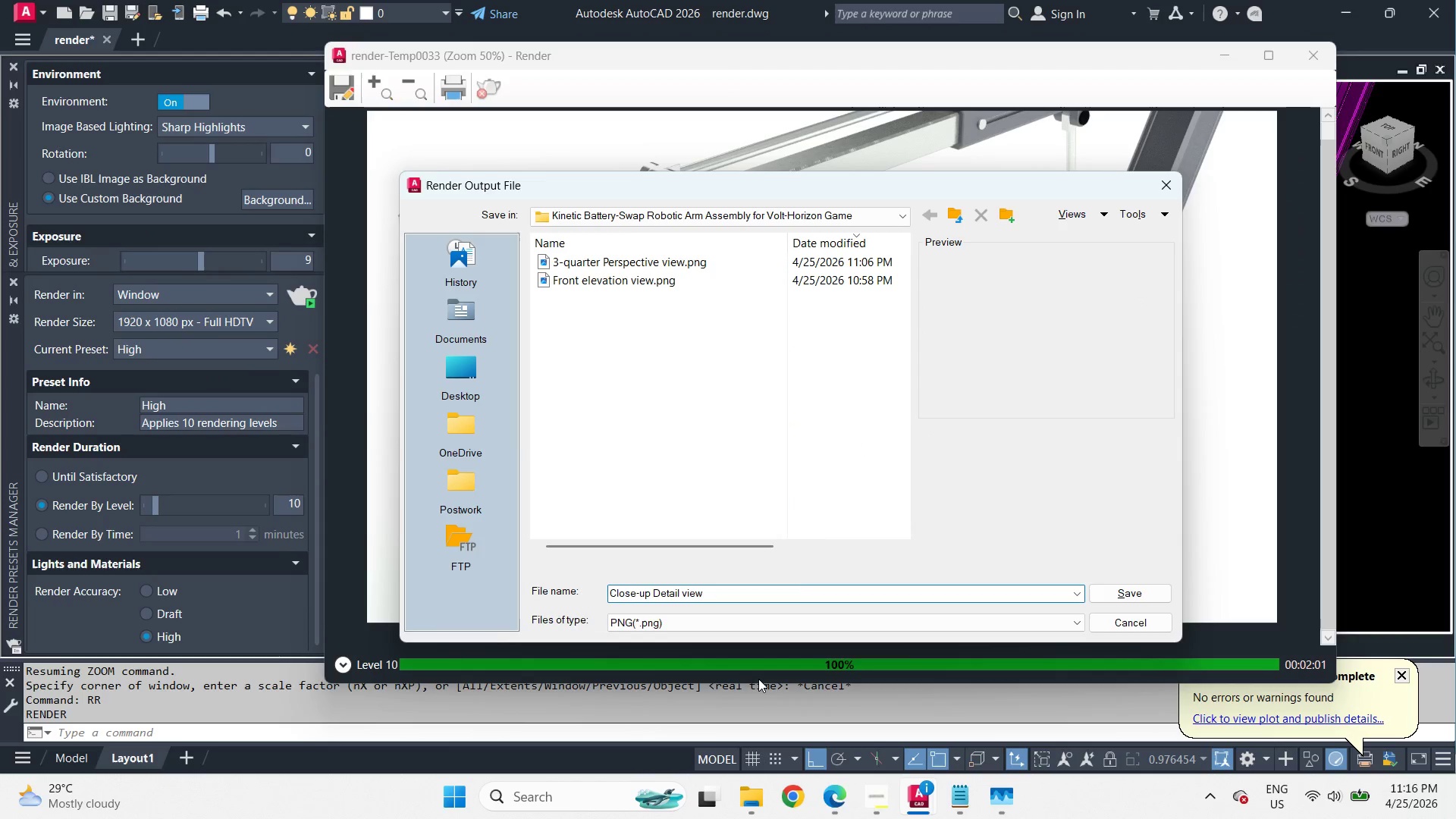 
key(Enter)
 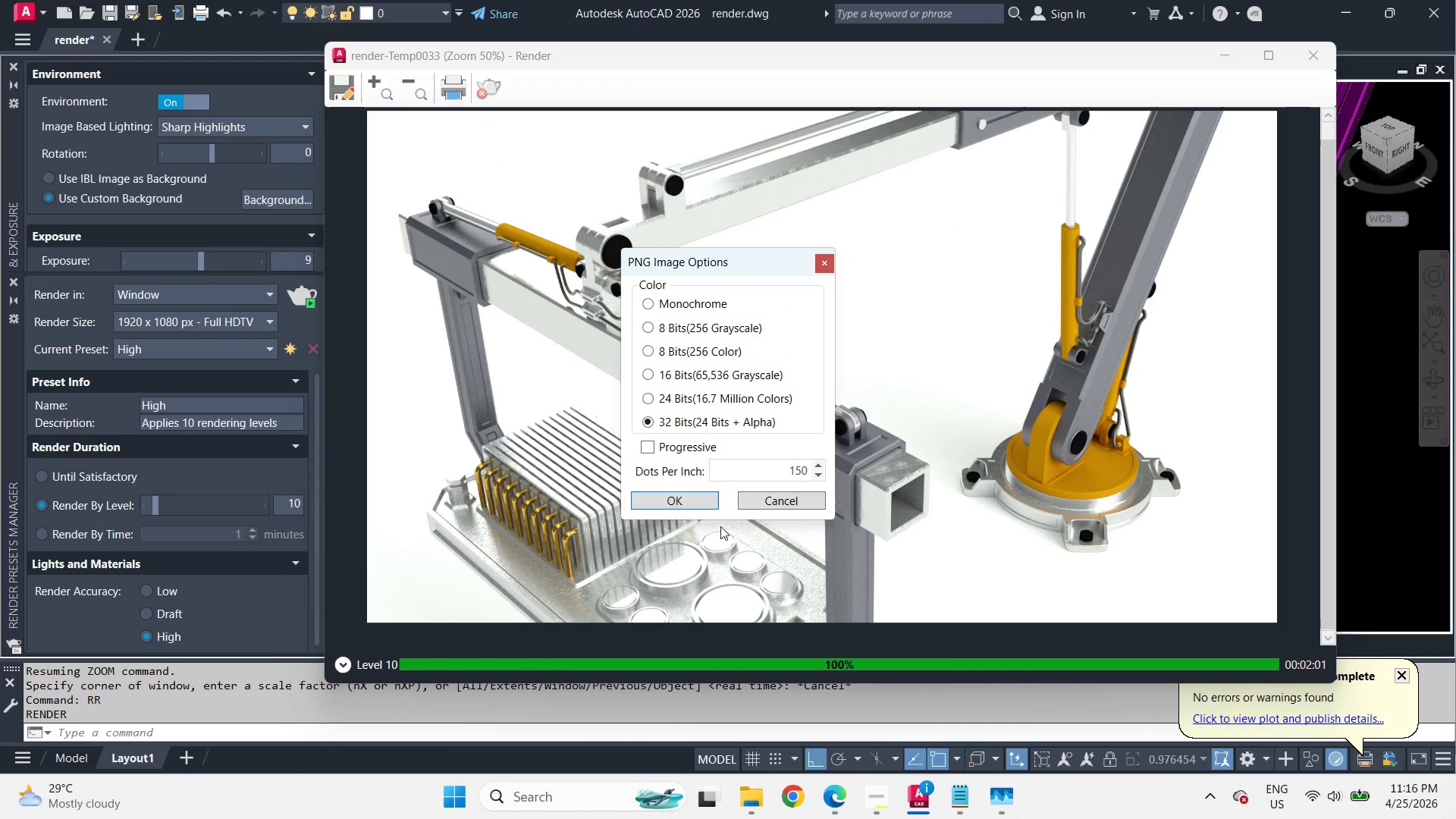 
left_click([689, 497])
 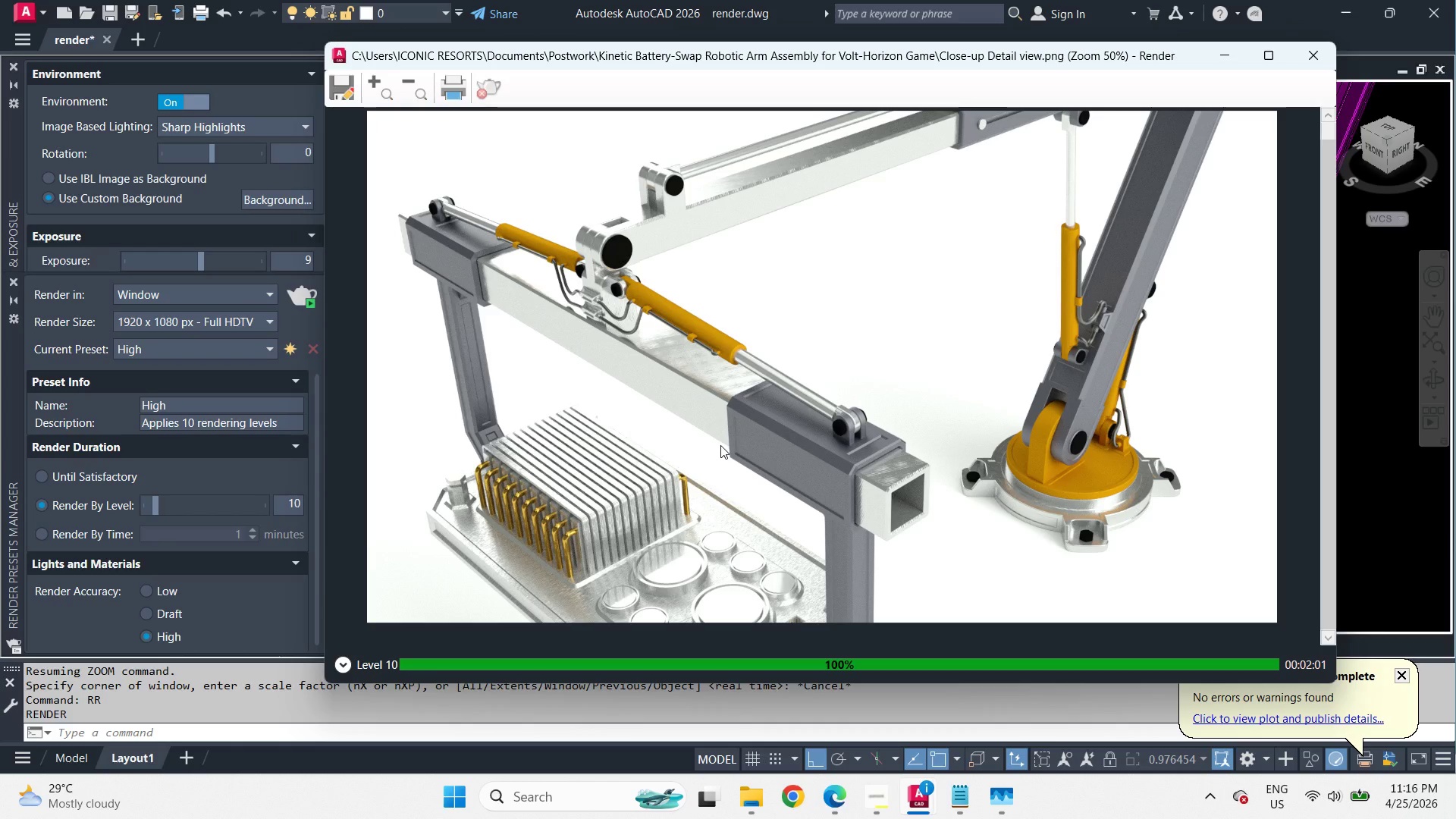 
wait(6.92)
 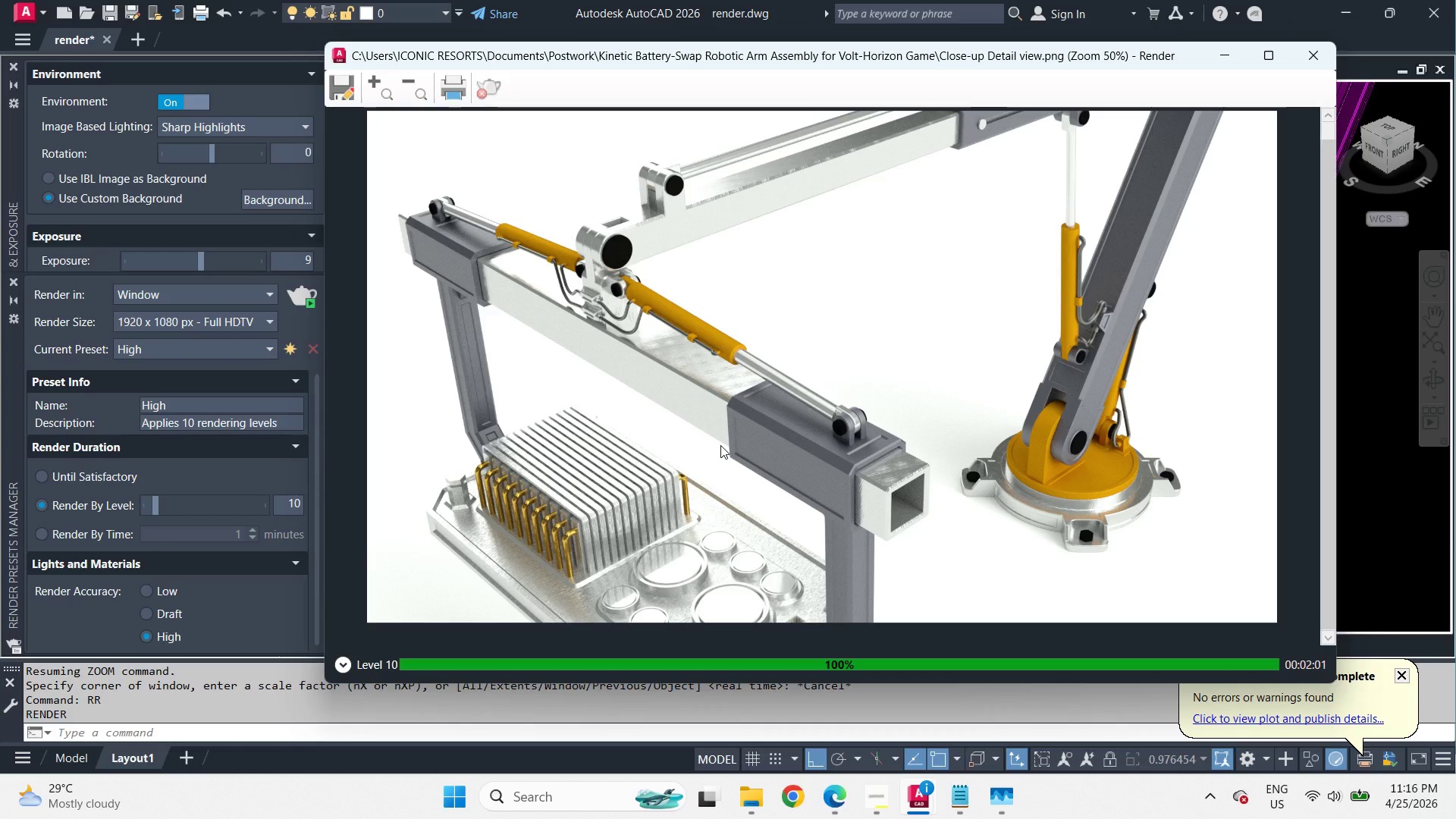 
left_click([1304, 56])
 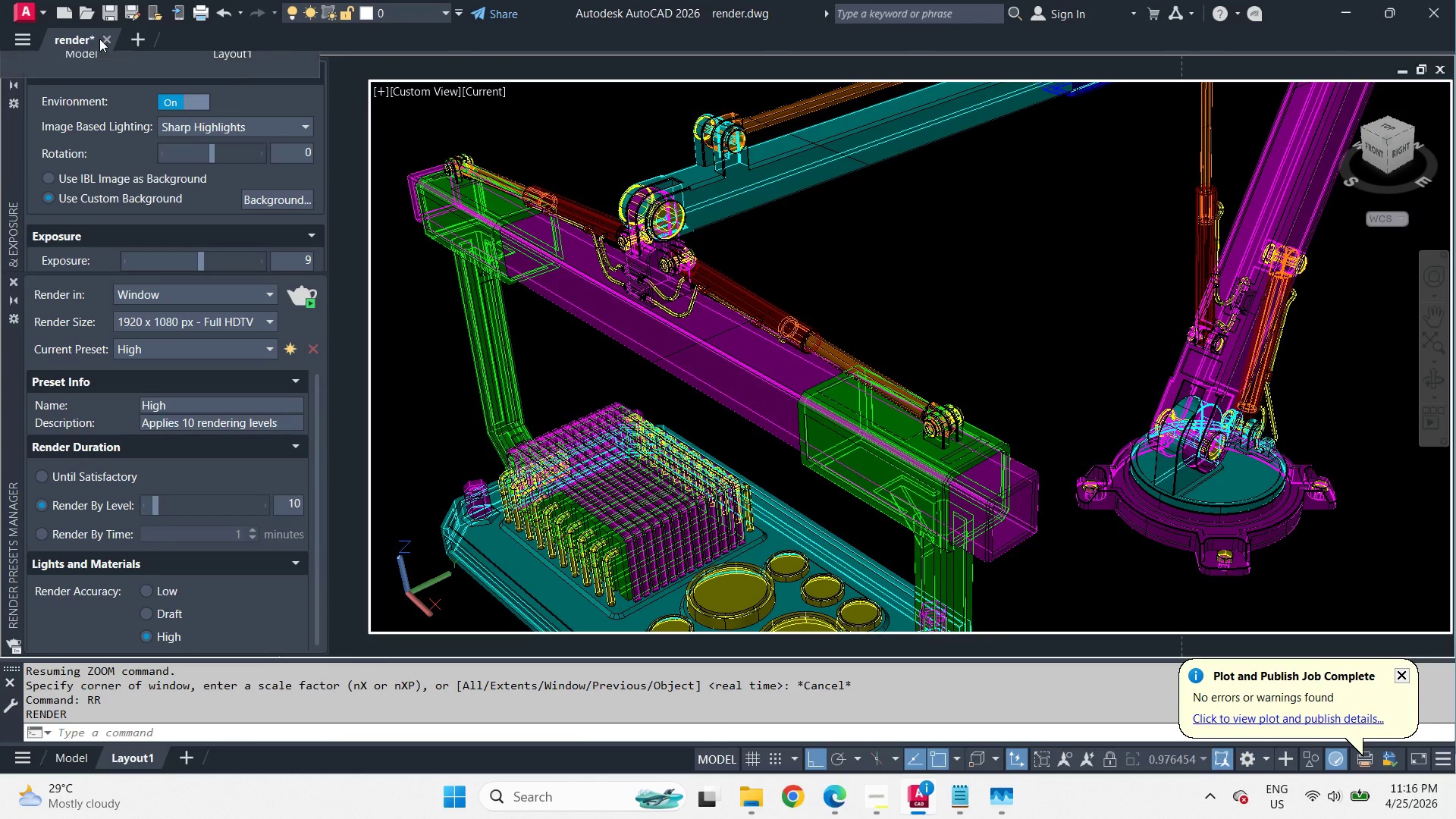 
left_click([104, 41])
 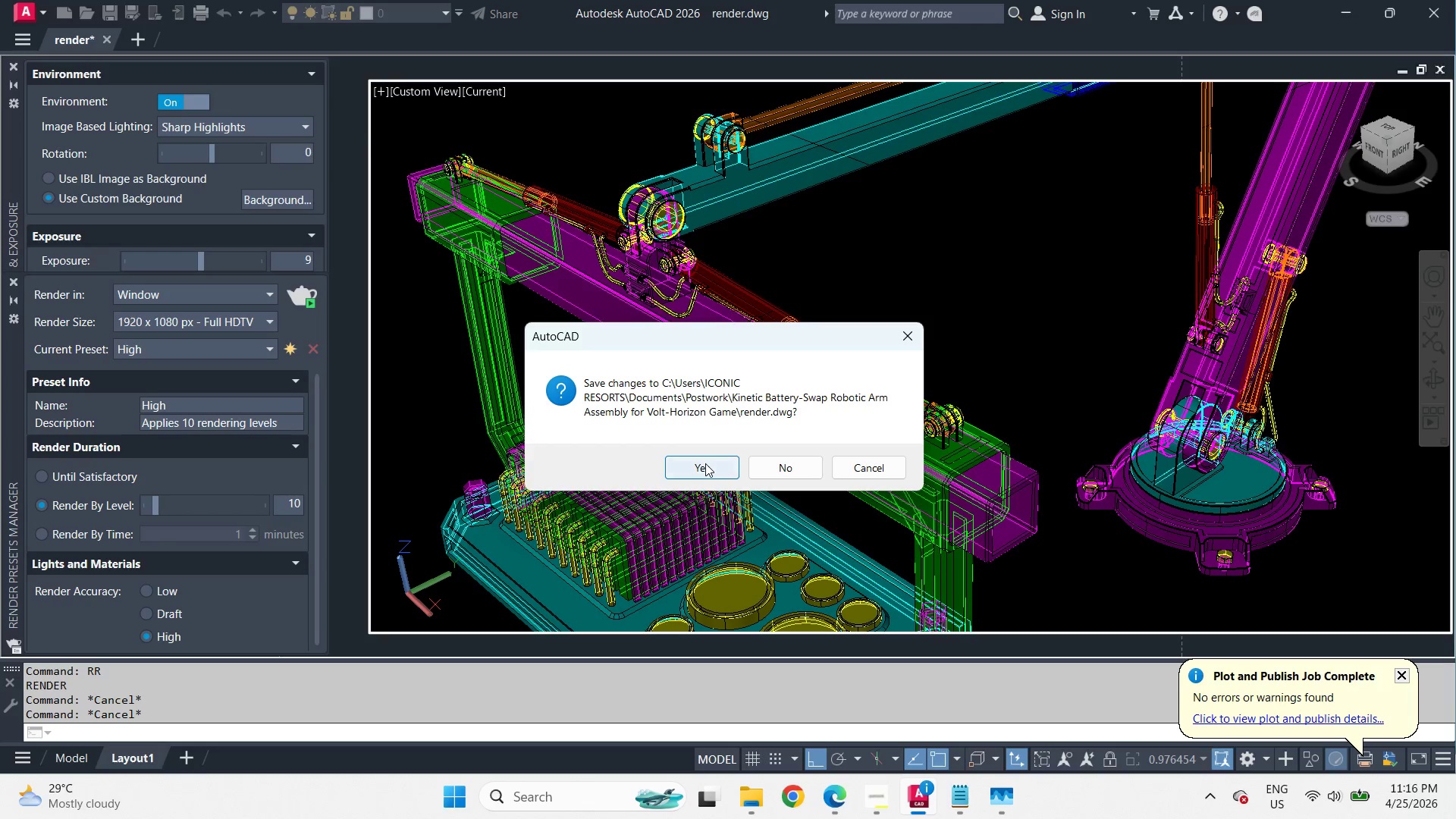 
left_click([705, 463])
 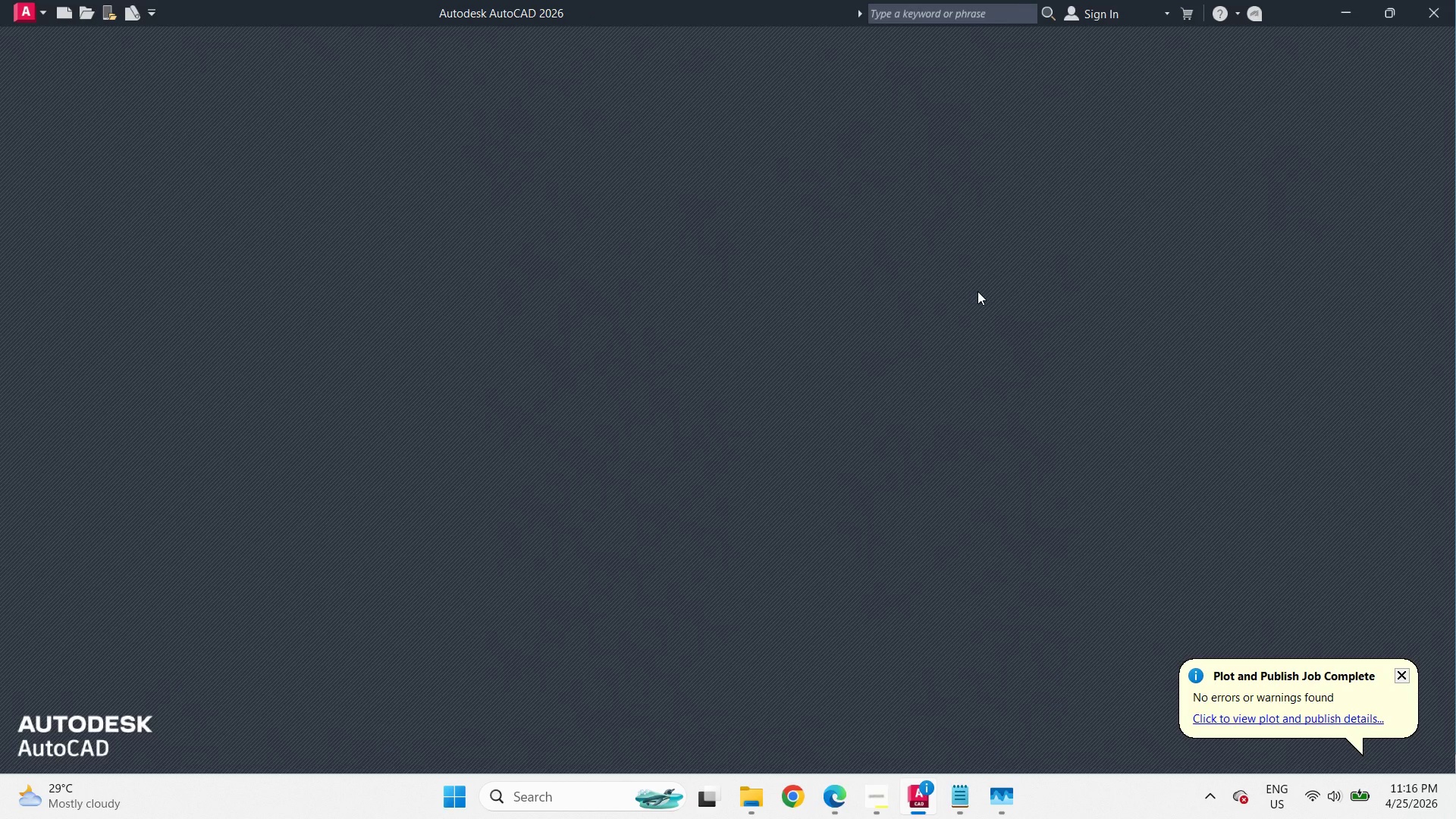 
wait(7.34)
 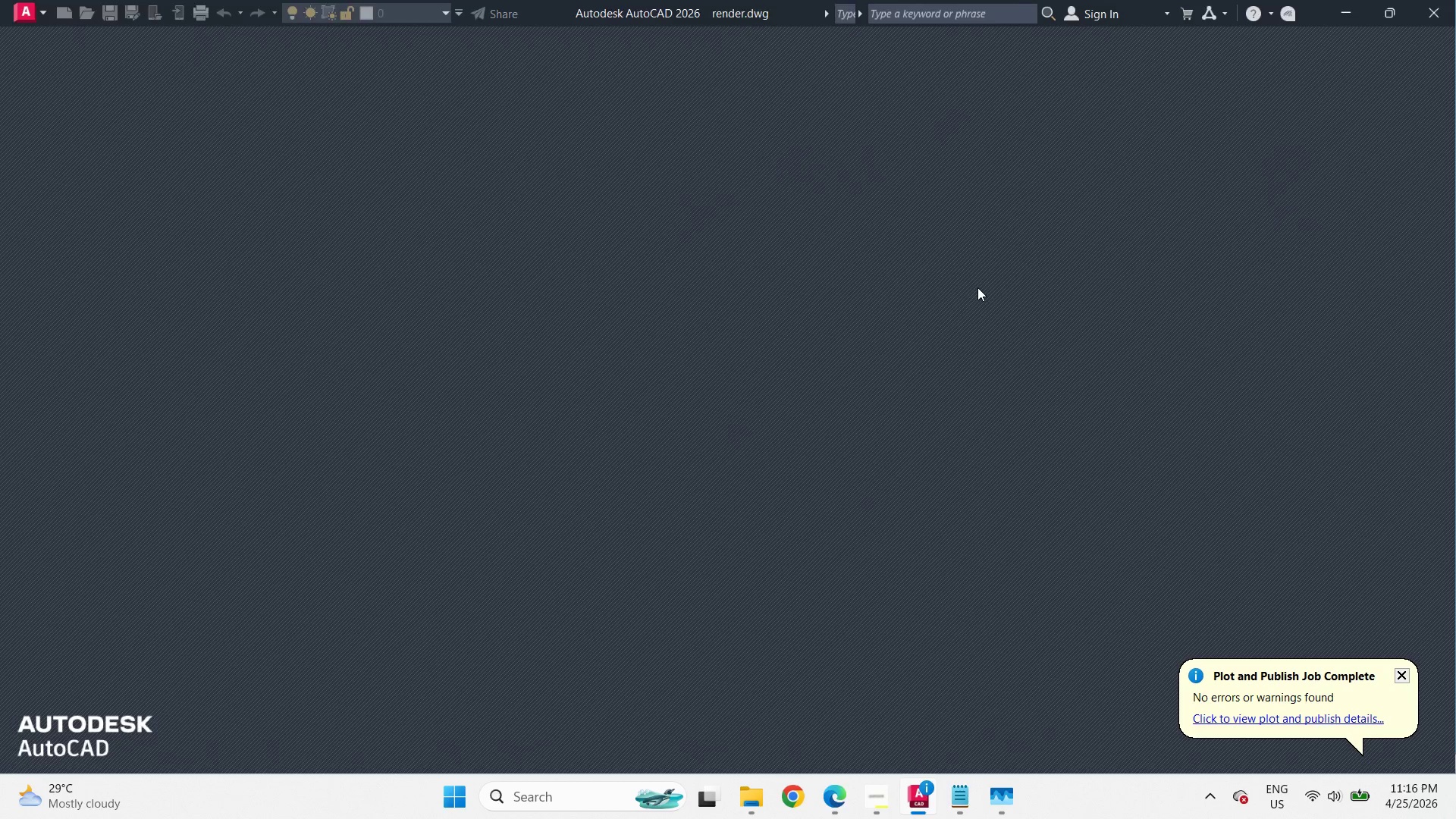 
left_click([761, 792])
 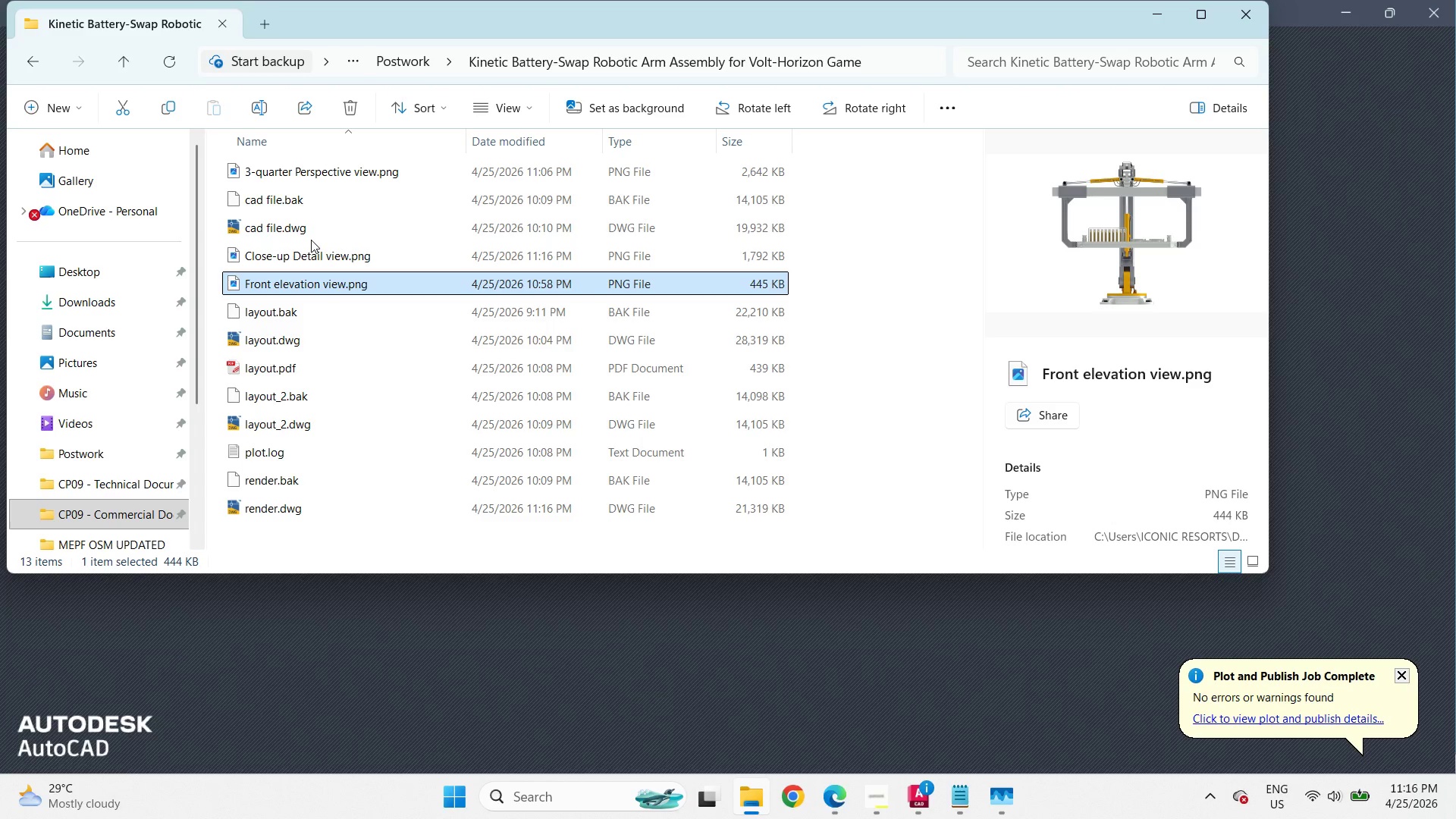 
double_click([310, 226])
 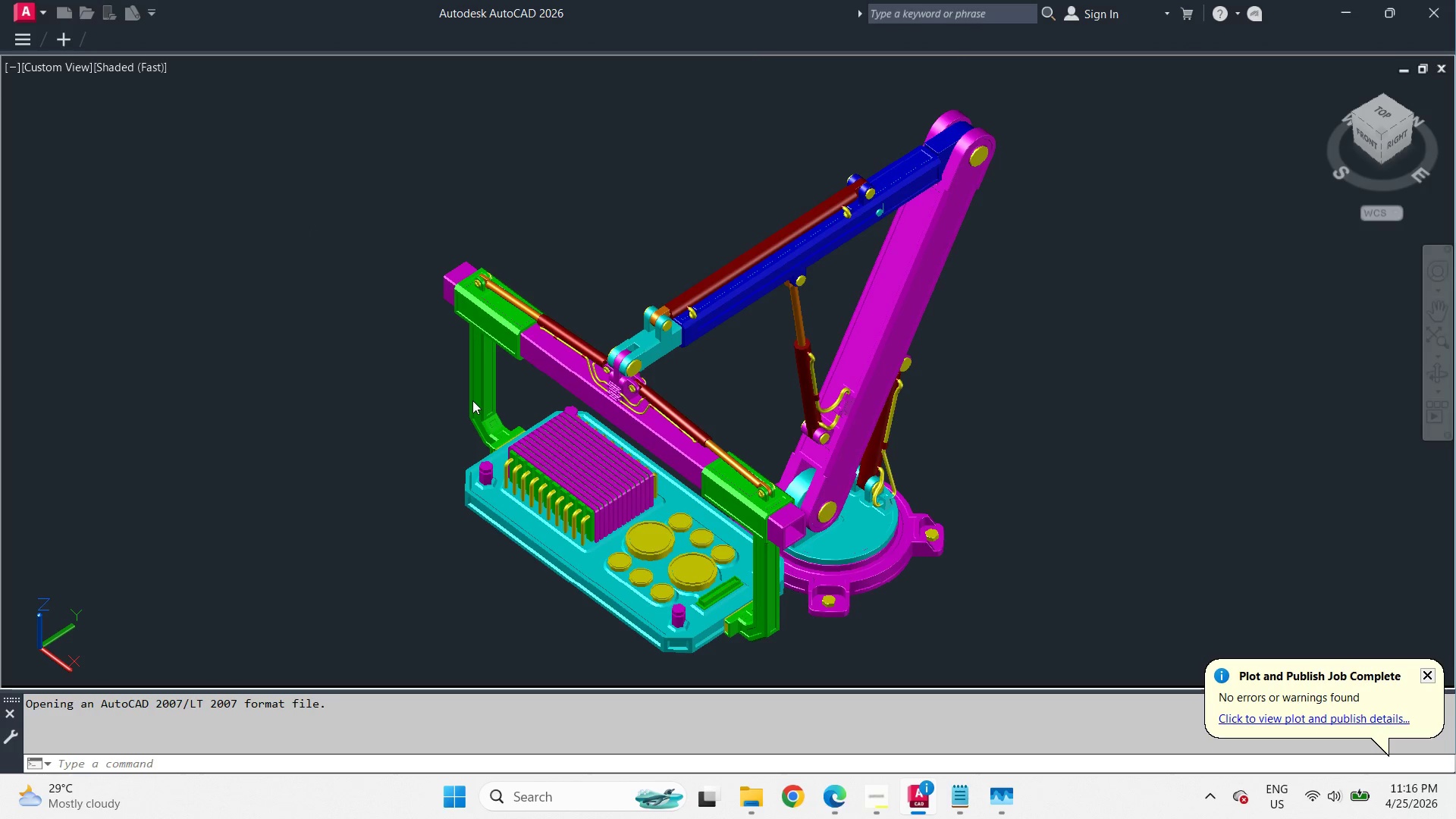 
wait(8.62)
 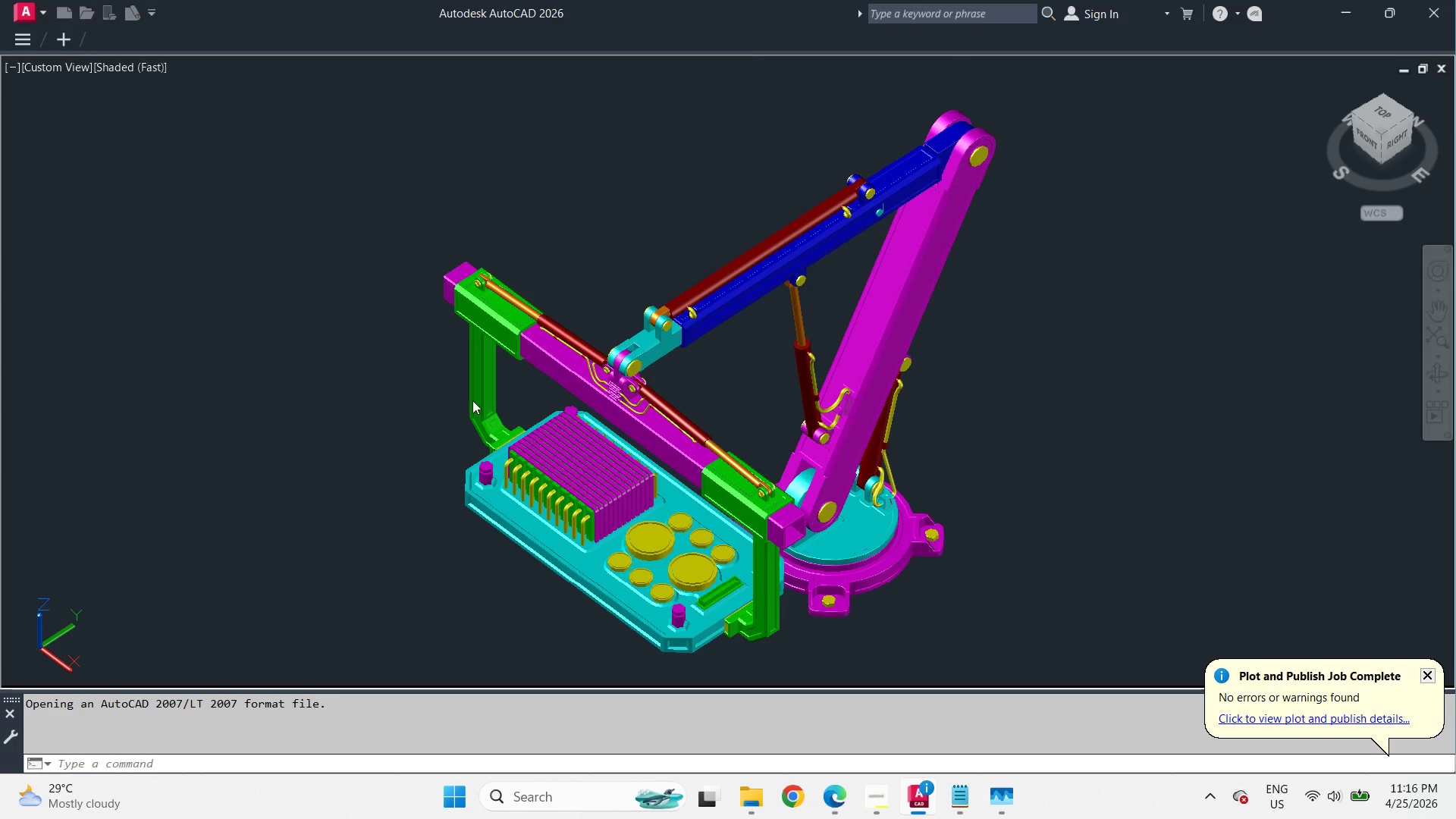 
left_click_drag(start_coordinate=[17, 61], to_coordinate=[15, 64])
 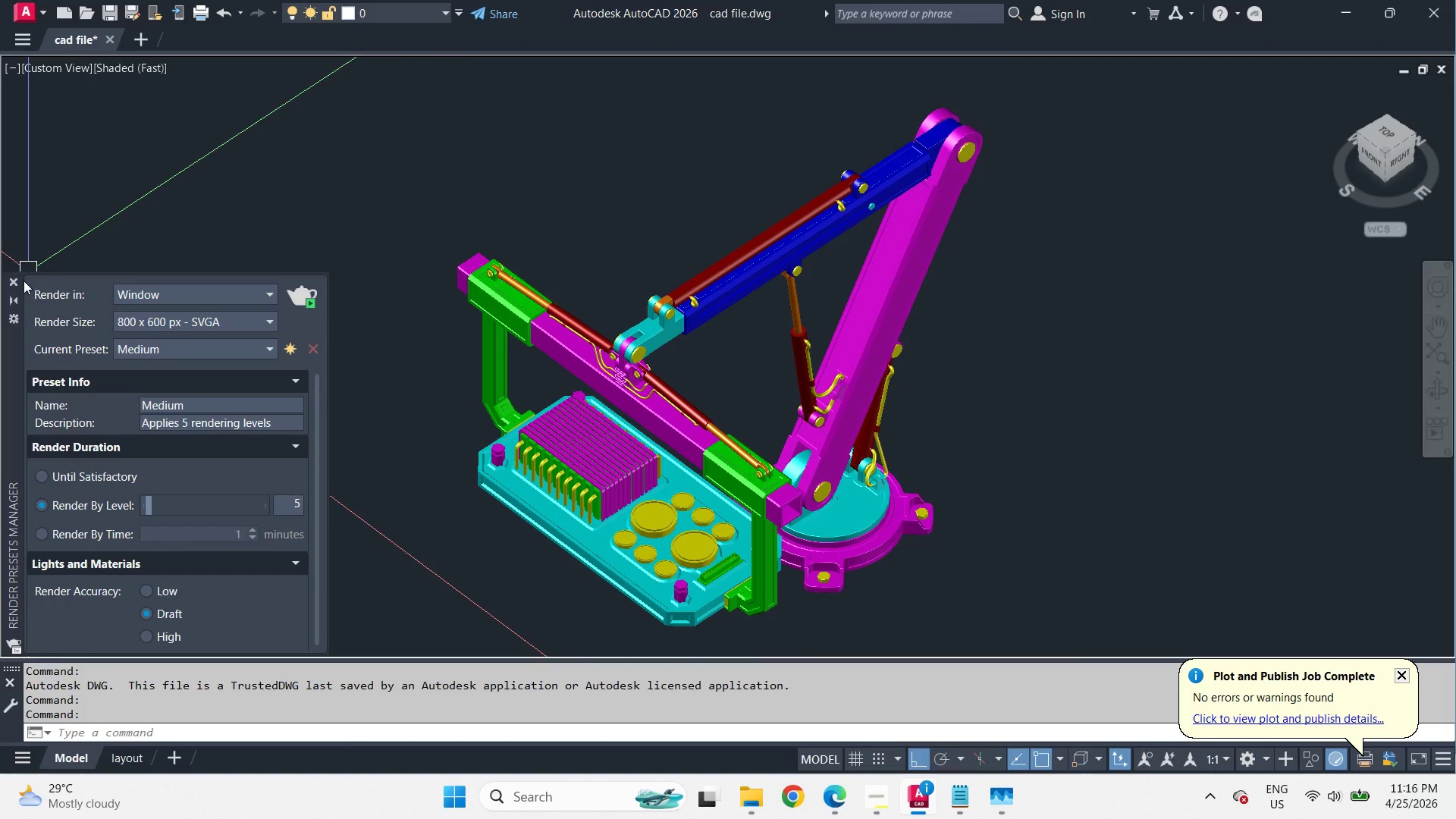 
left_click([16, 281])
 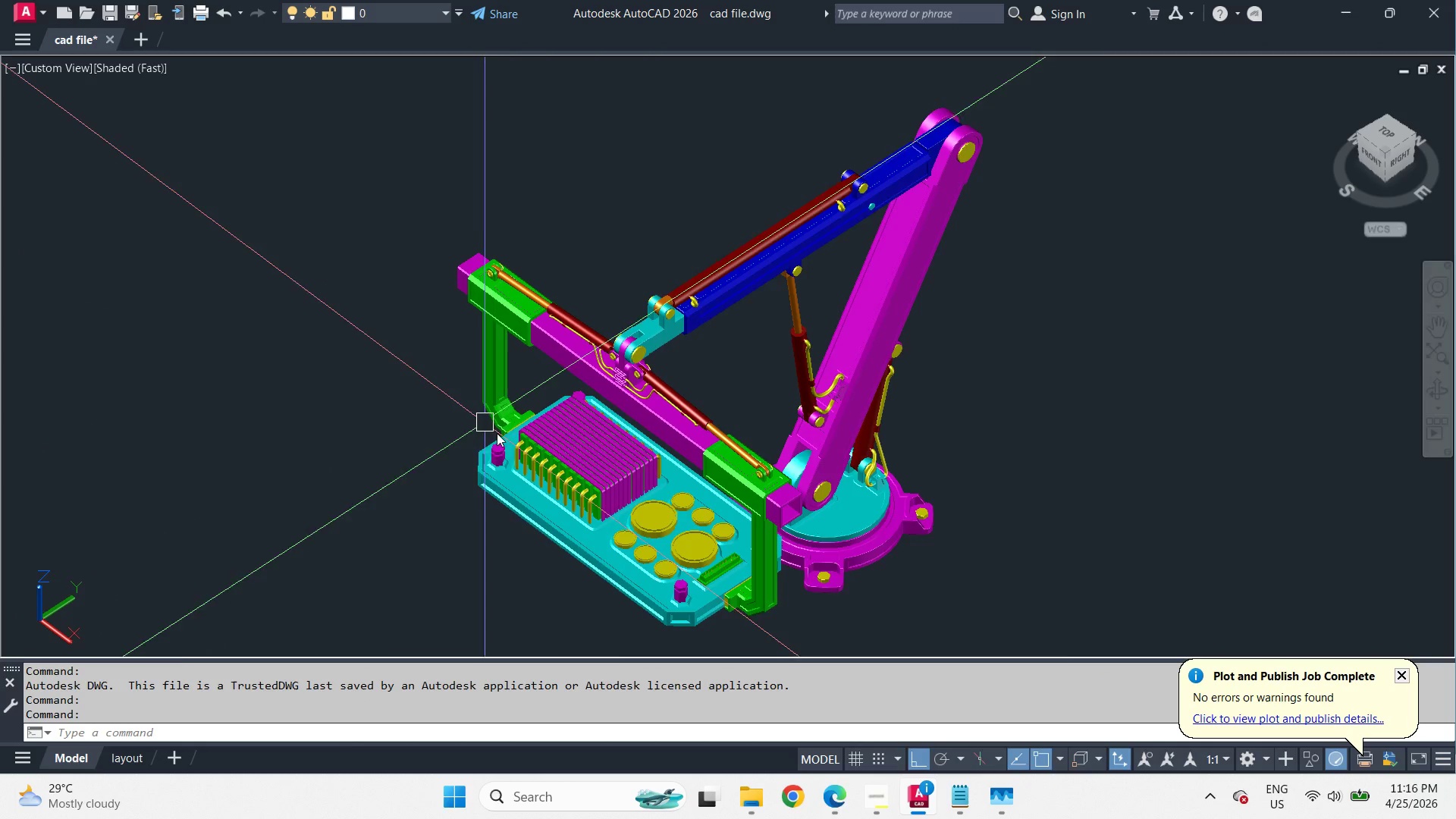 
hold_key(key=ShiftLeft, duration=1.39)
 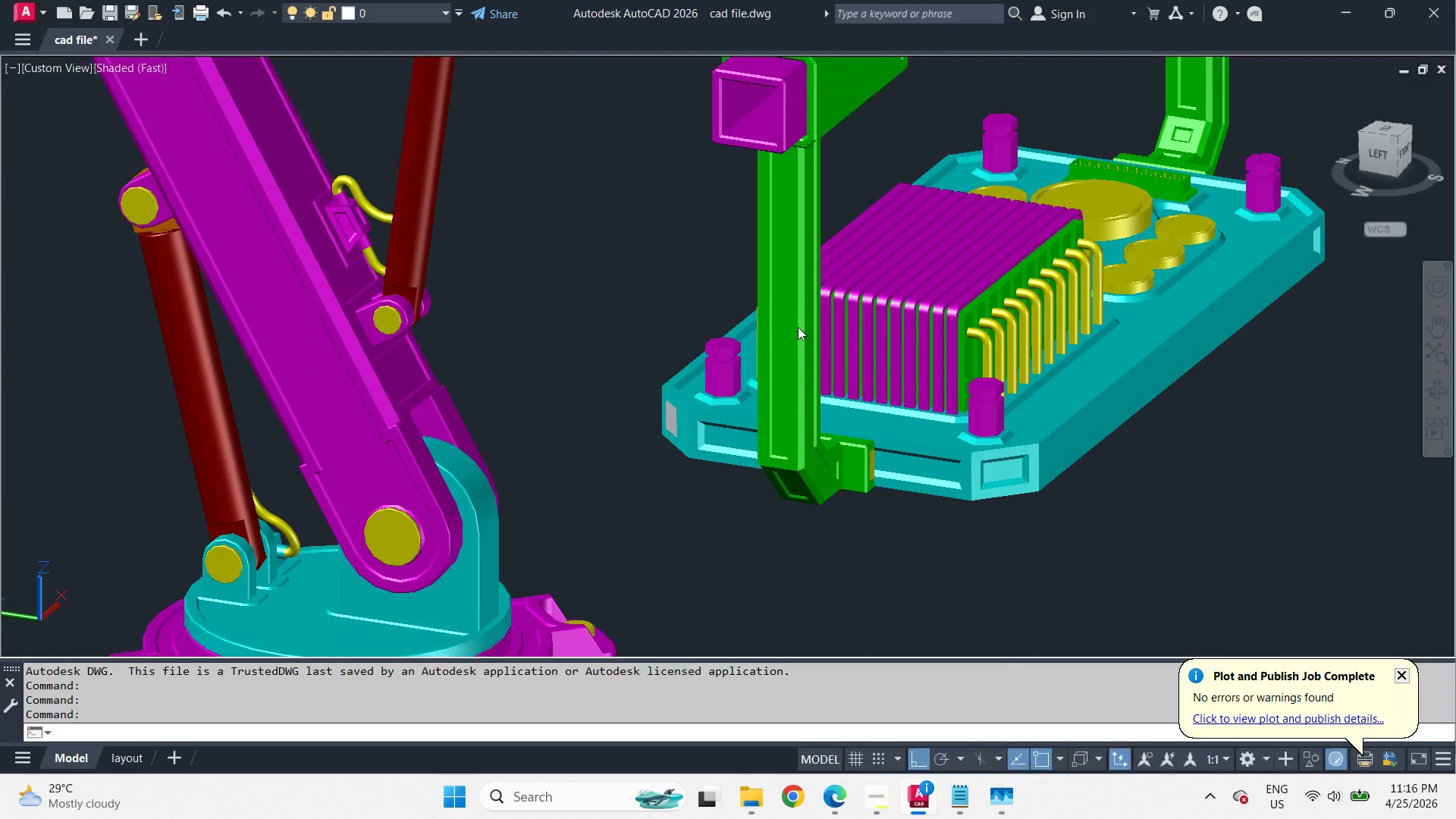 
scroll: coordinate [513, 433], scroll_direction: up, amount: 4.0
 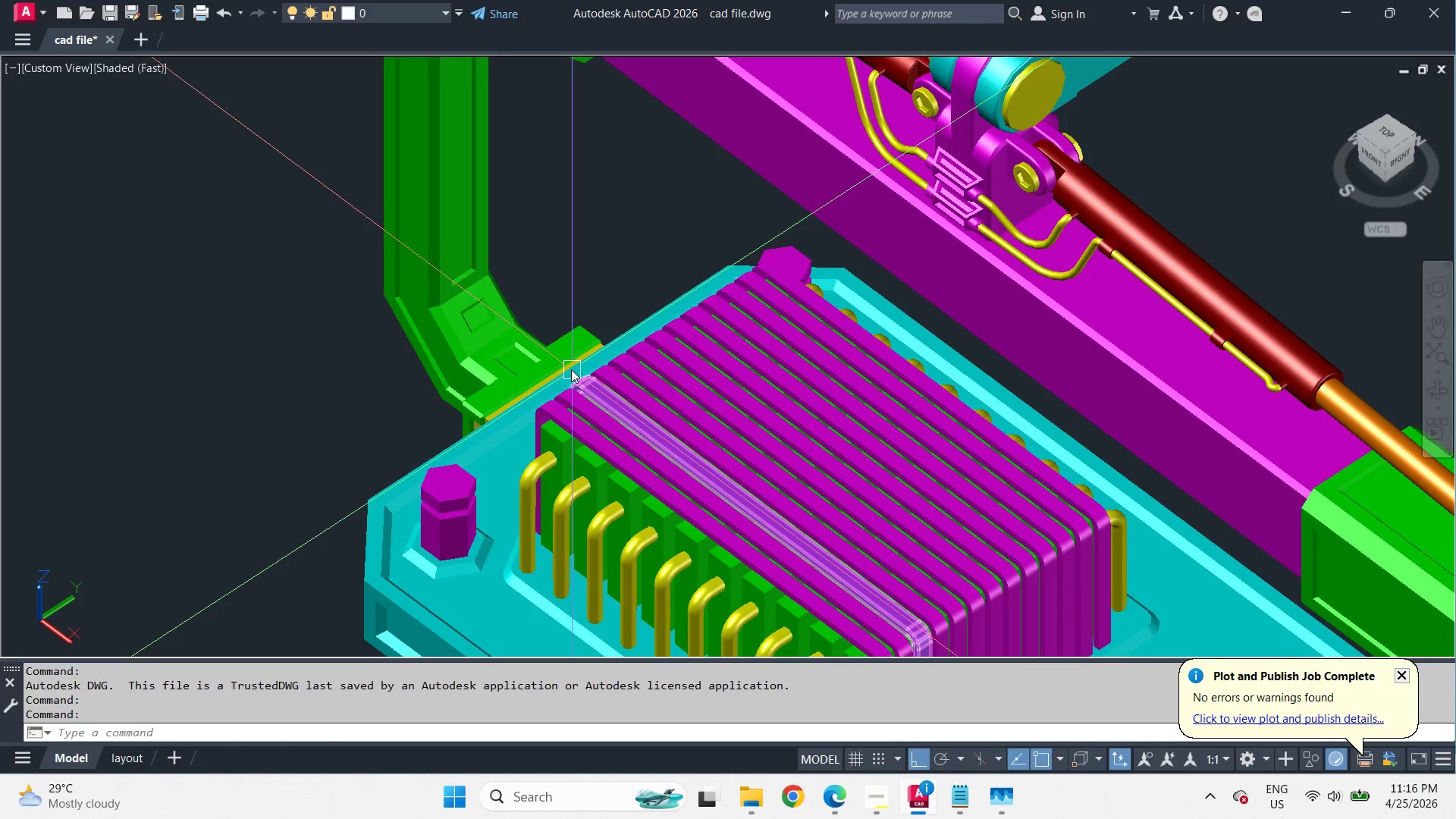 
scroll: coordinate [570, 369], scroll_direction: down, amount: 1.0
 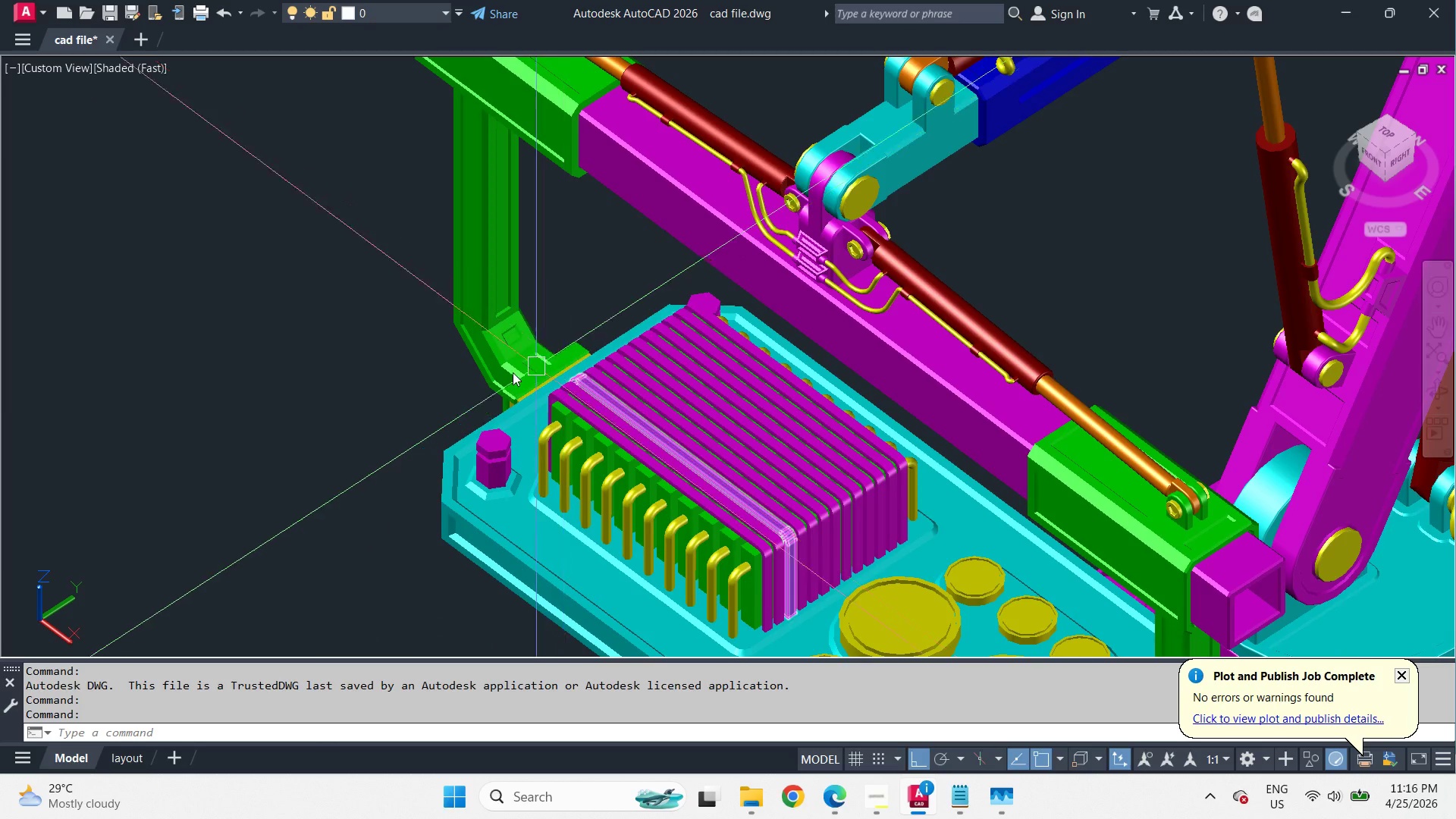 
type(su)
 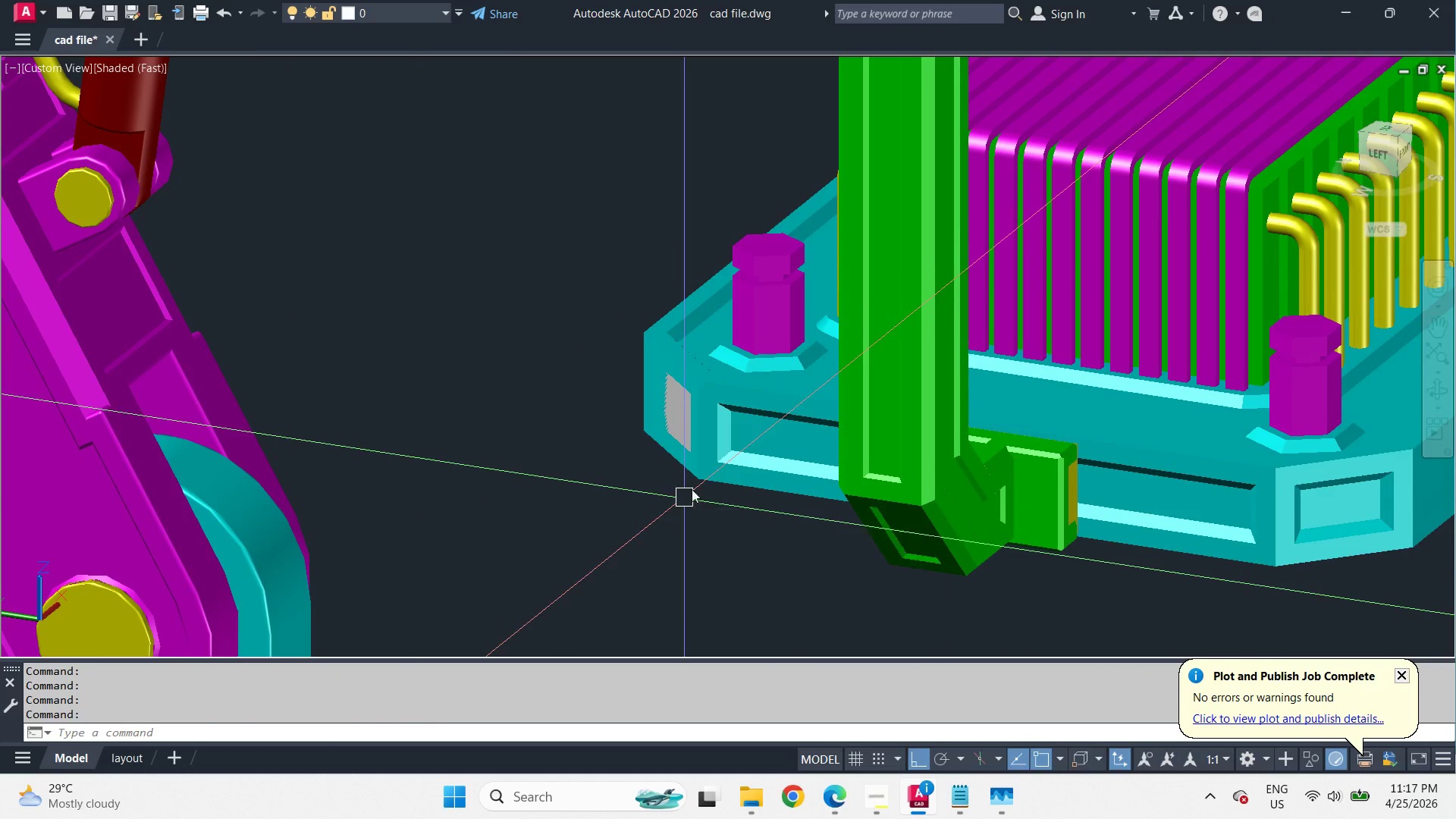 
scroll: coordinate [669, 453], scroll_direction: up, amount: 2.0
 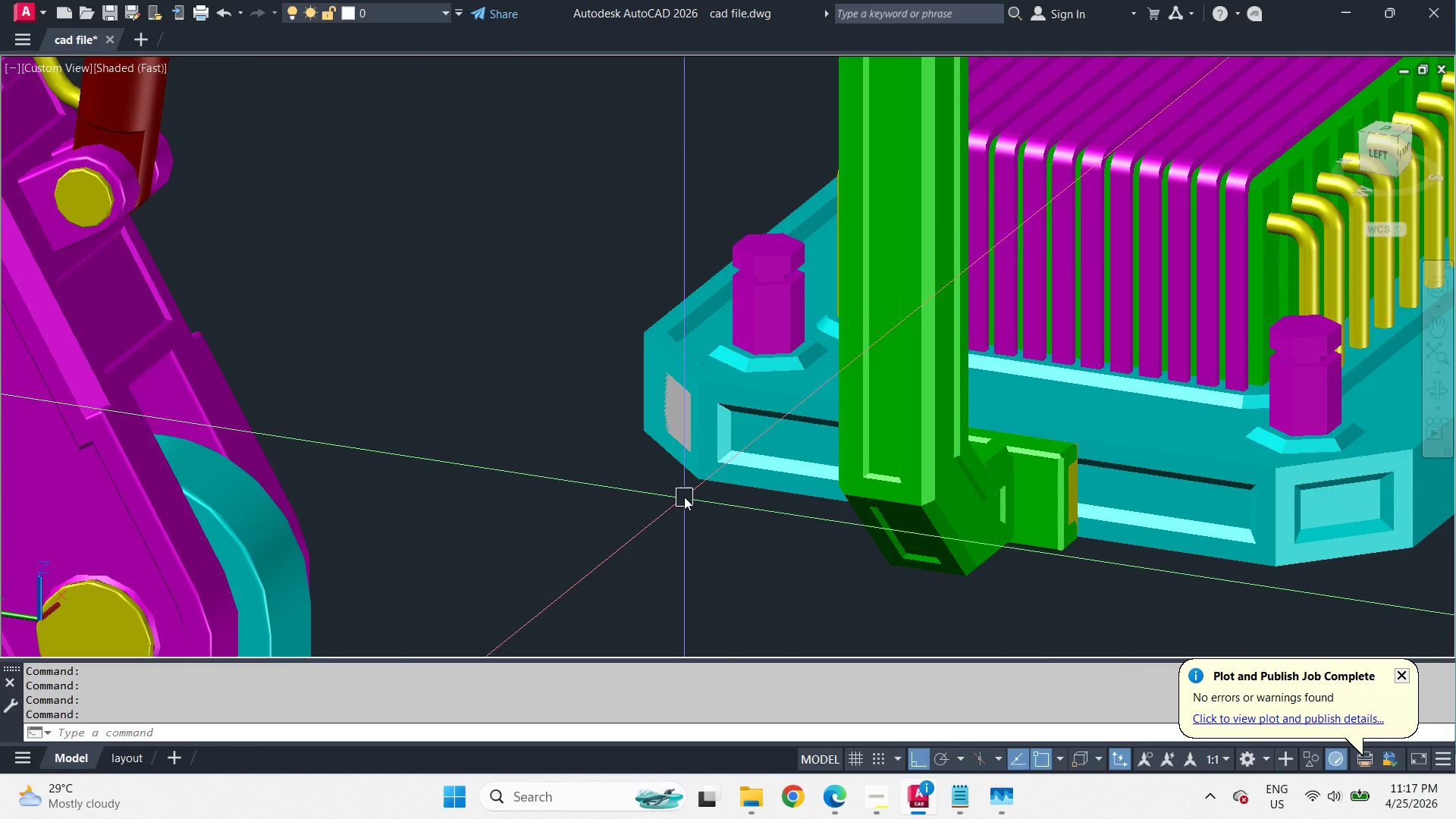 
key(Space)
 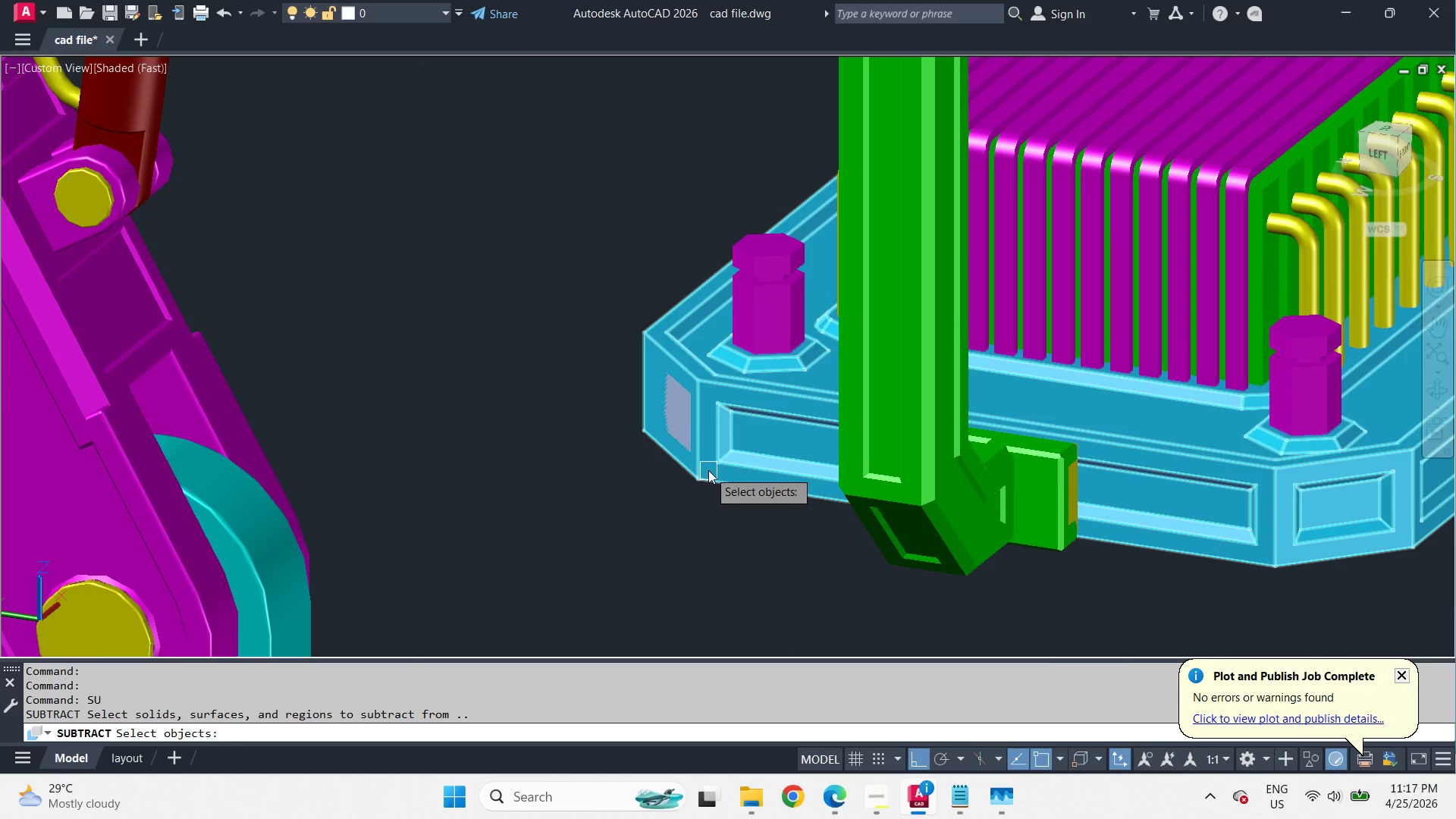 
left_click([708, 470])
 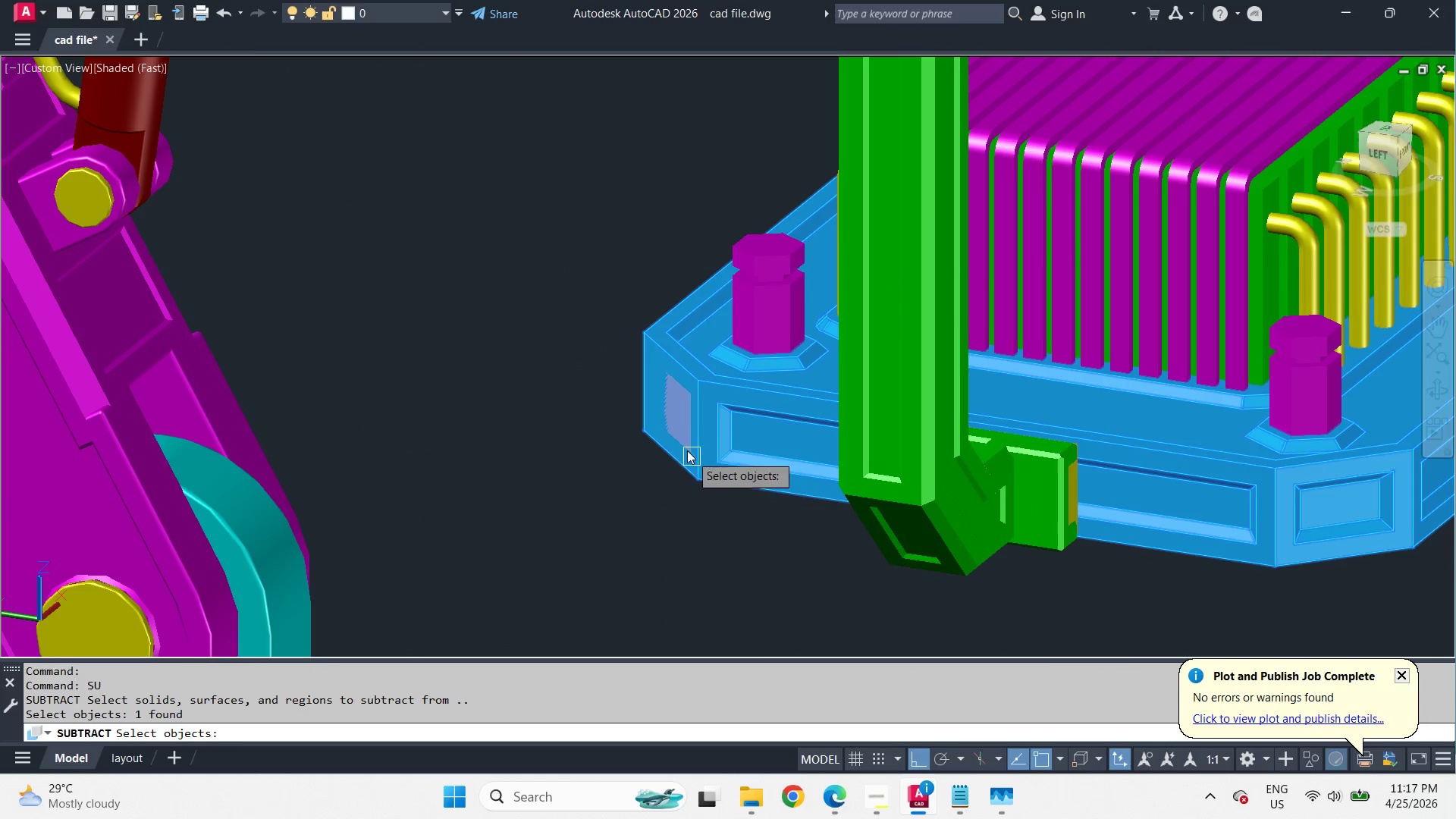 
key(Space)
 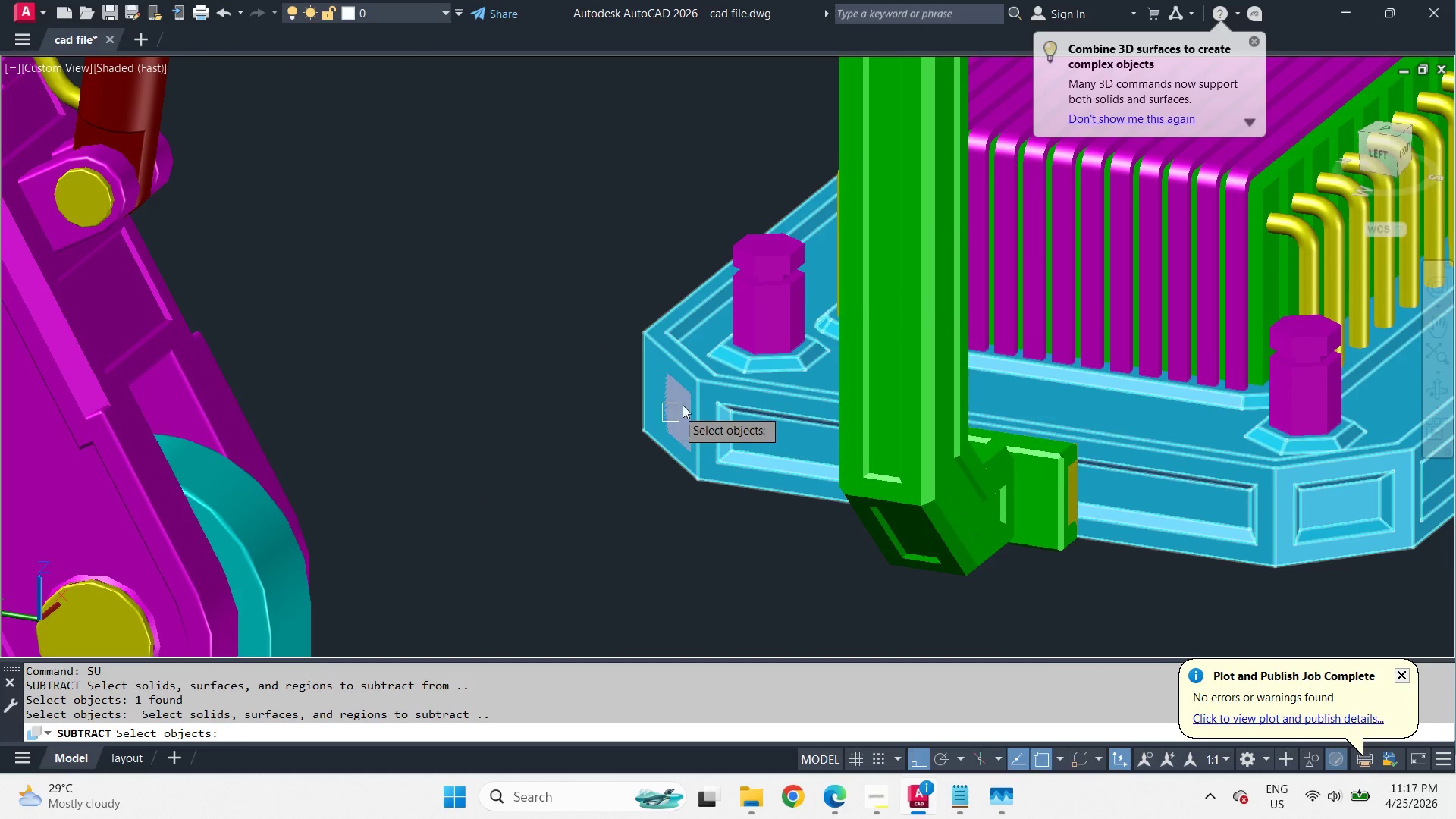 
left_click([682, 404])
 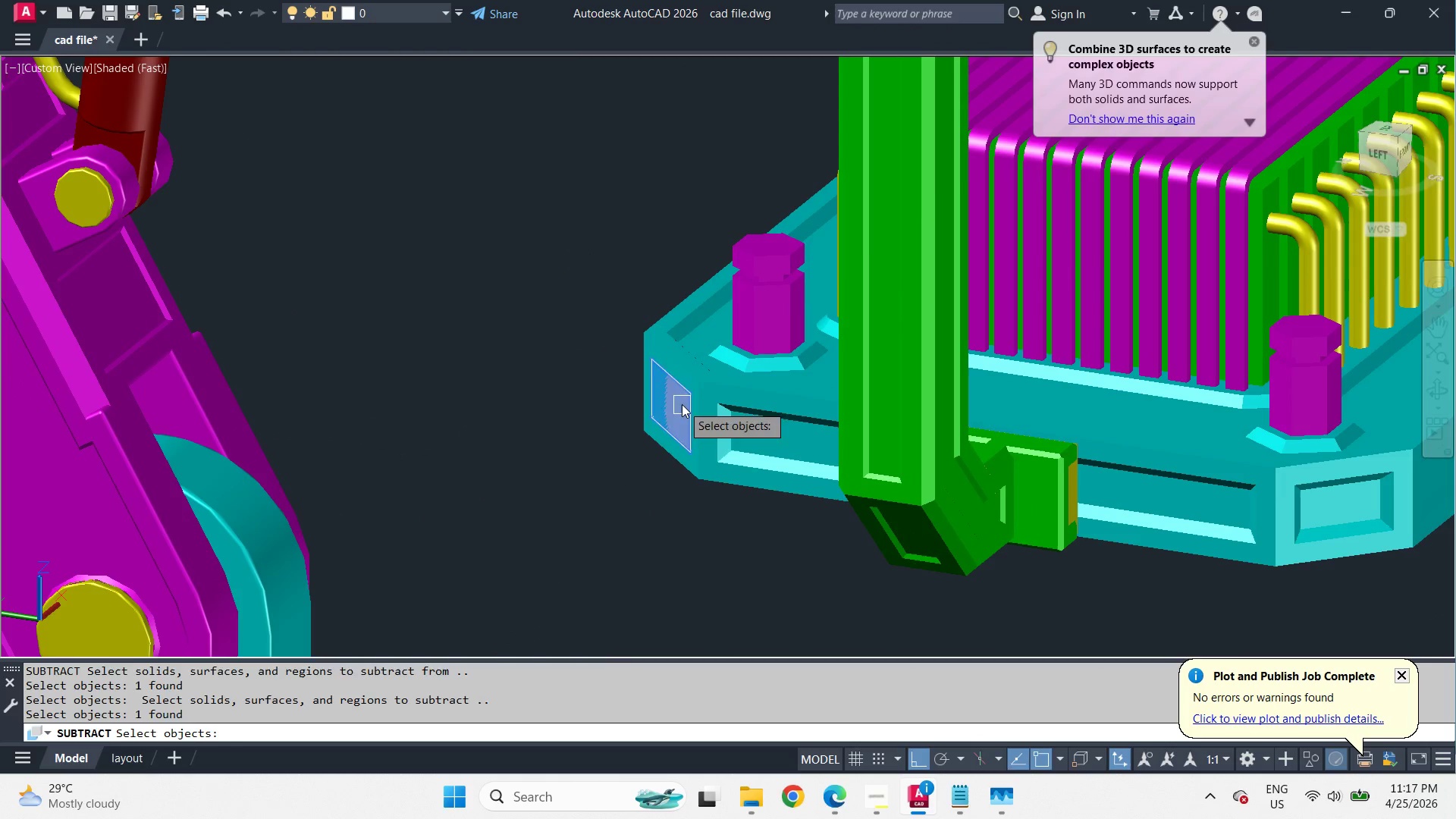 
key(Space)
 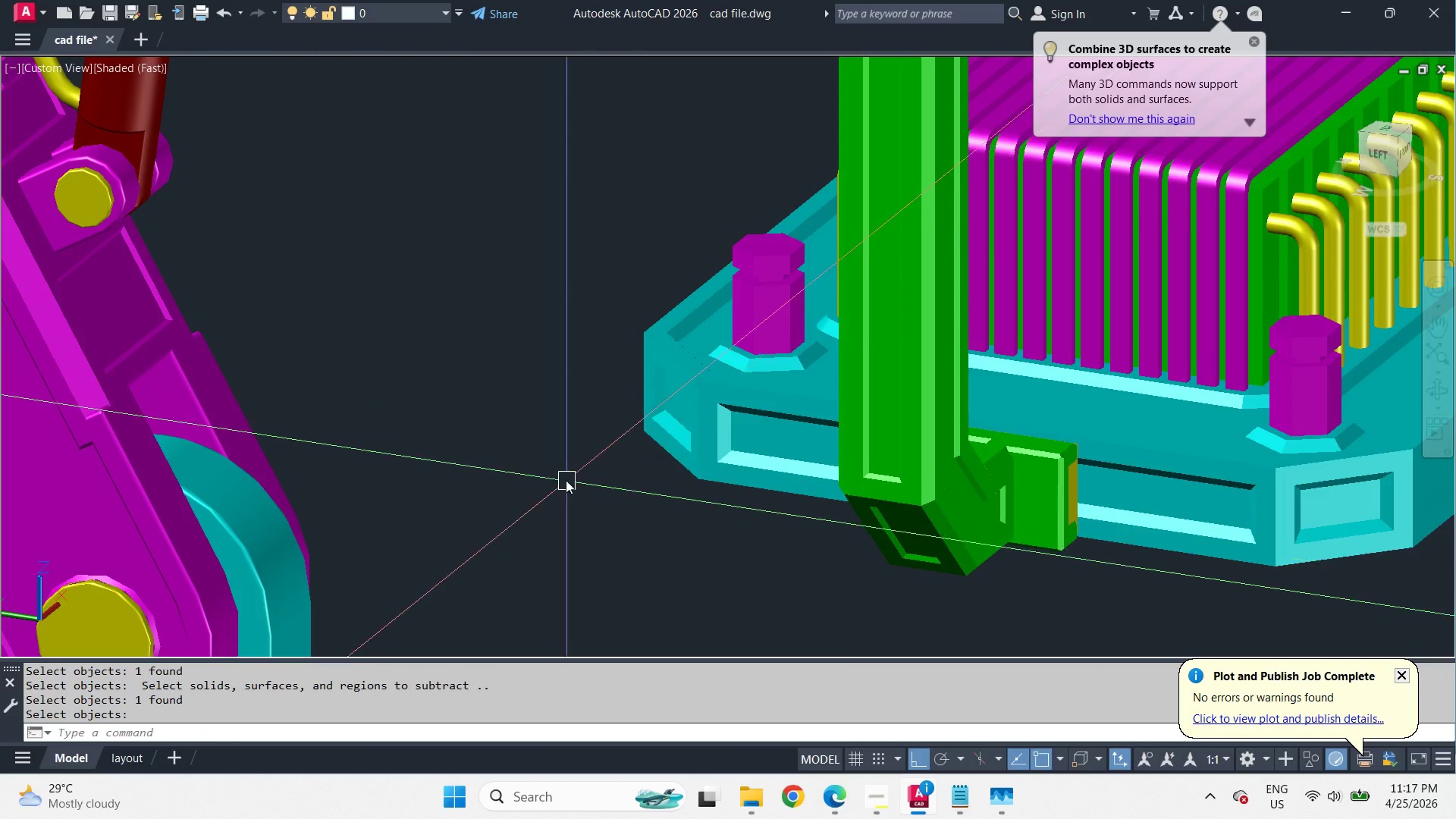 
hold_key(key=ShiftLeft, duration=1.52)
 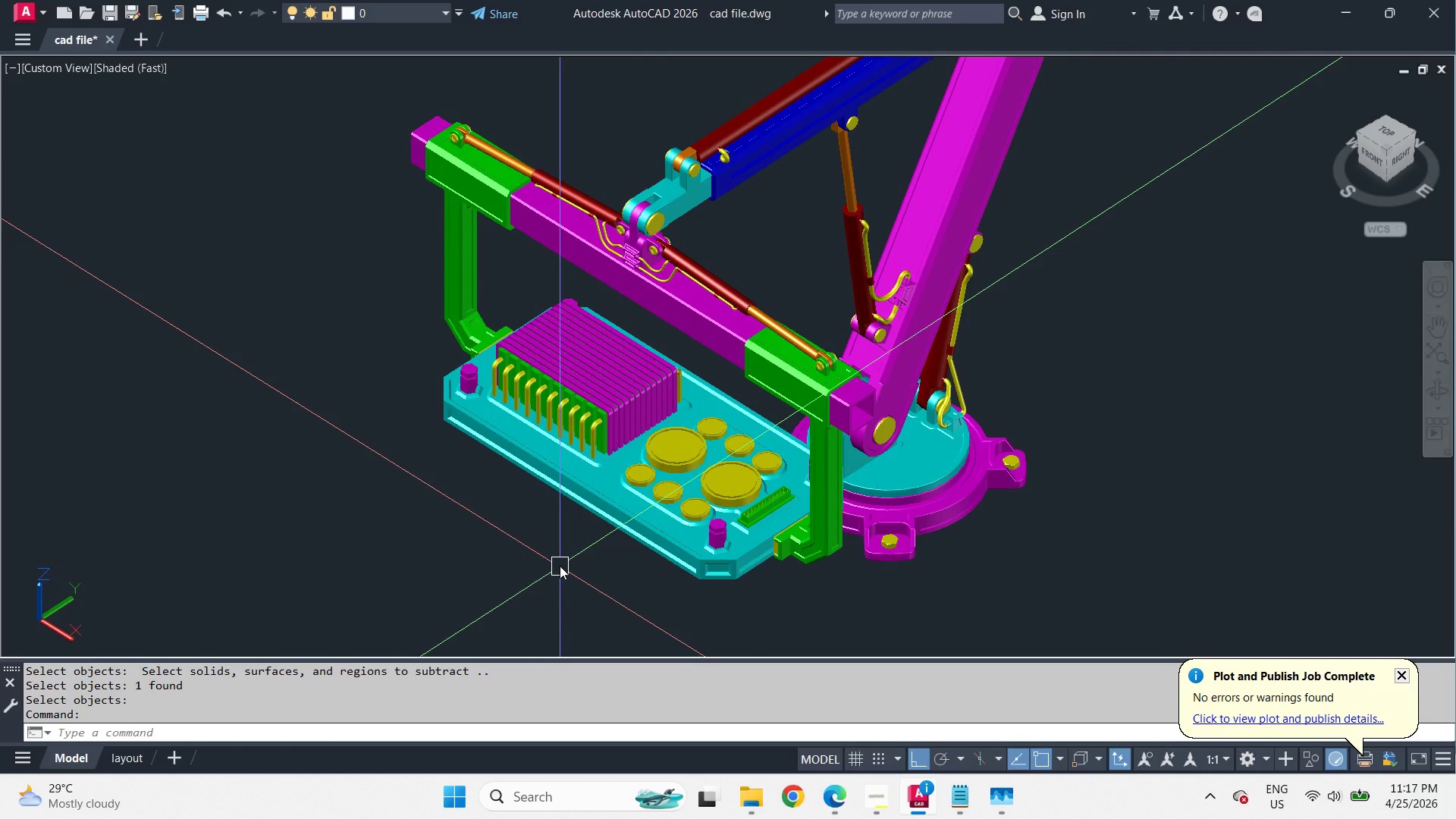 
scroll: coordinate [564, 480], scroll_direction: down, amount: 3.0
 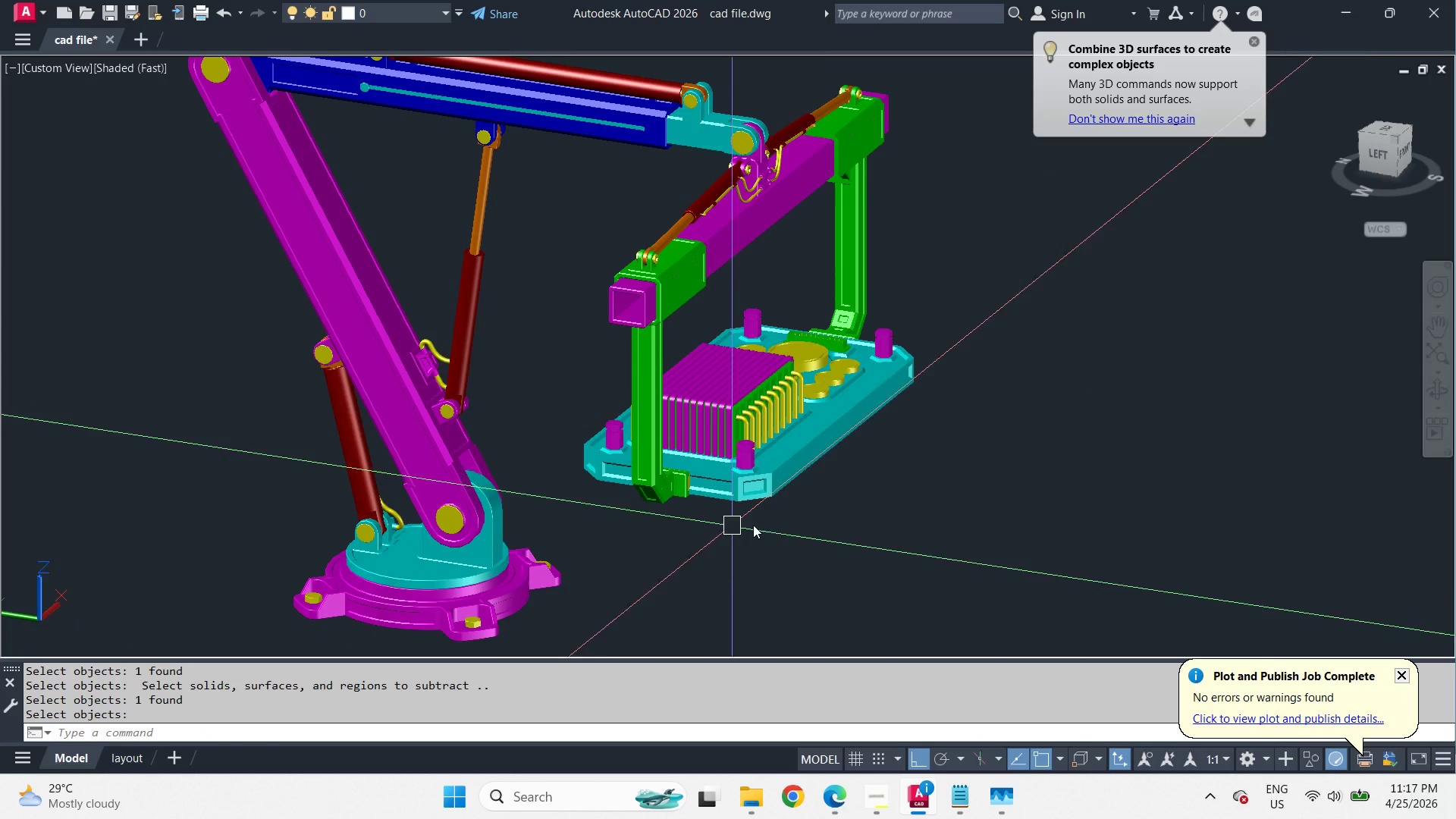 
key(Z)
 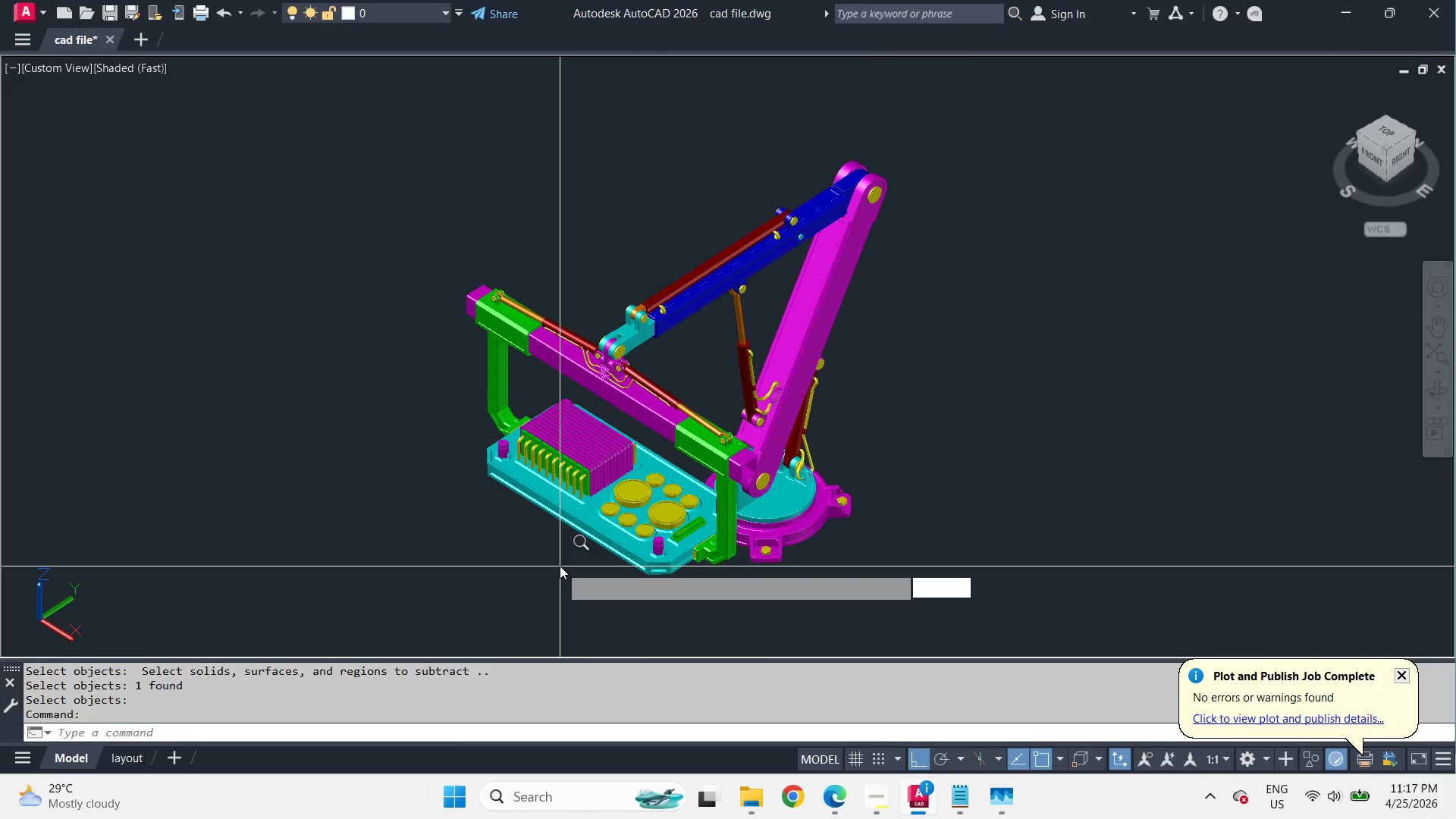 
key(Space)
 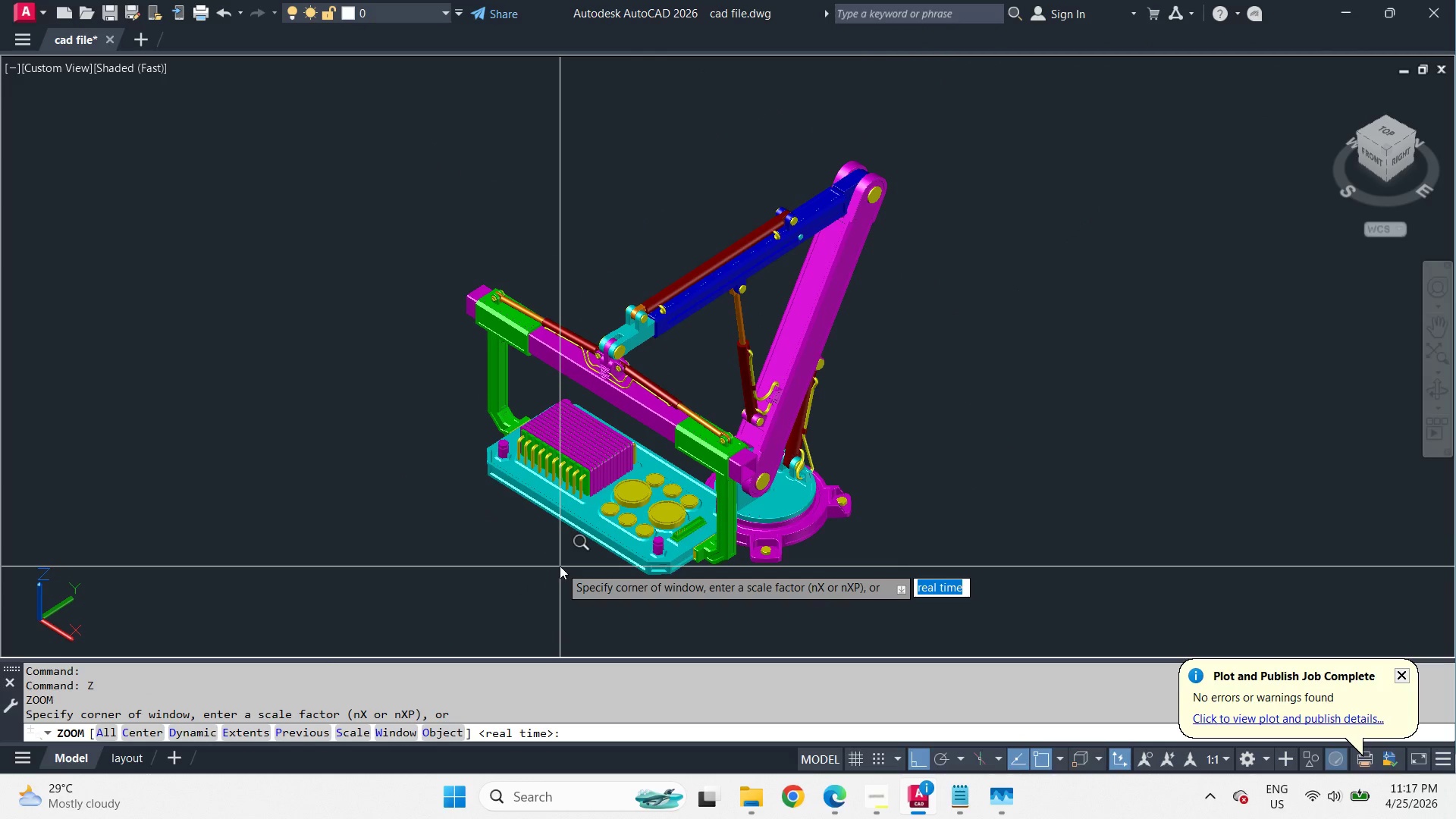 
scroll: coordinate [560, 566], scroll_direction: down, amount: 1.0
 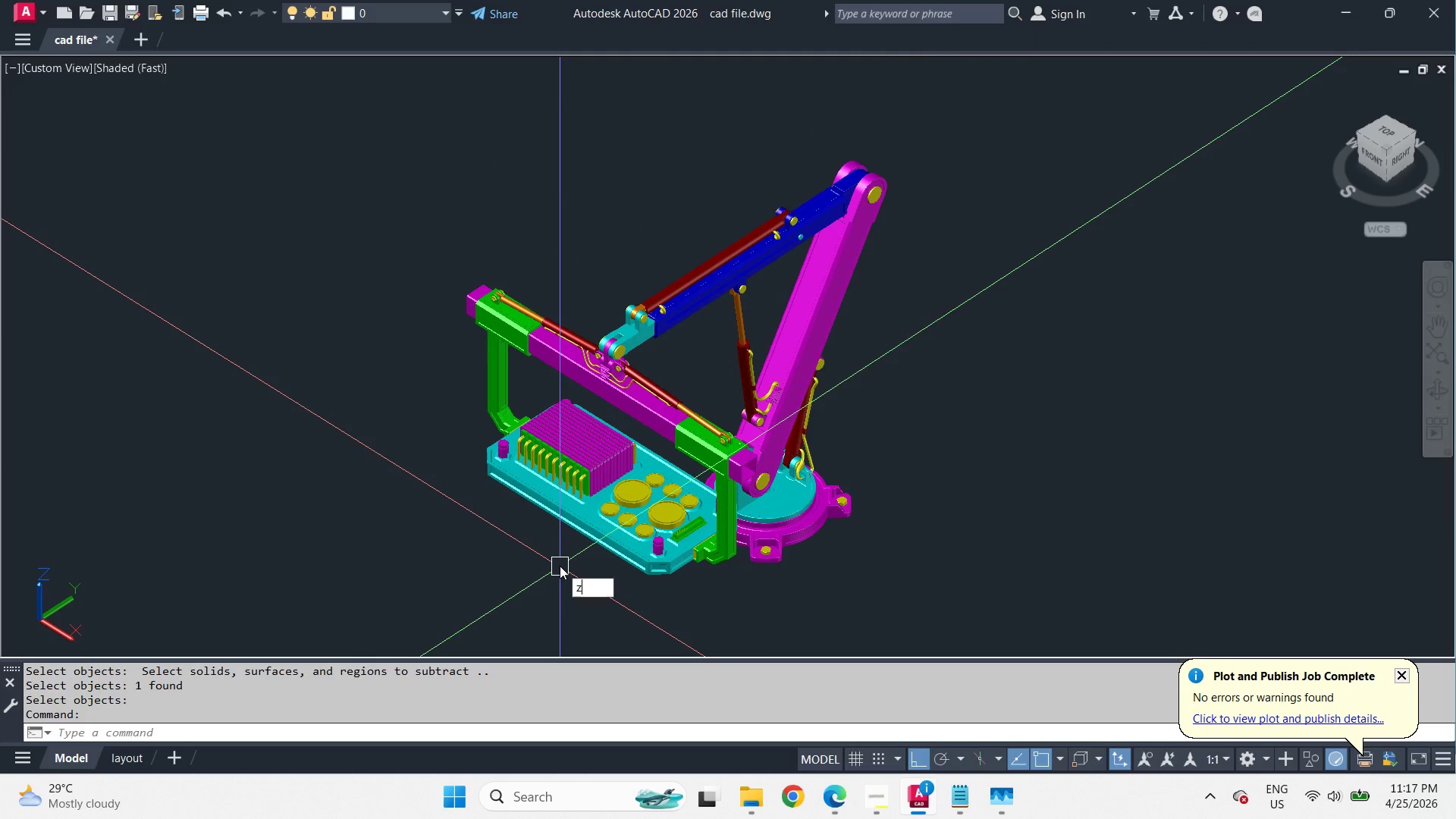 
key(O)
 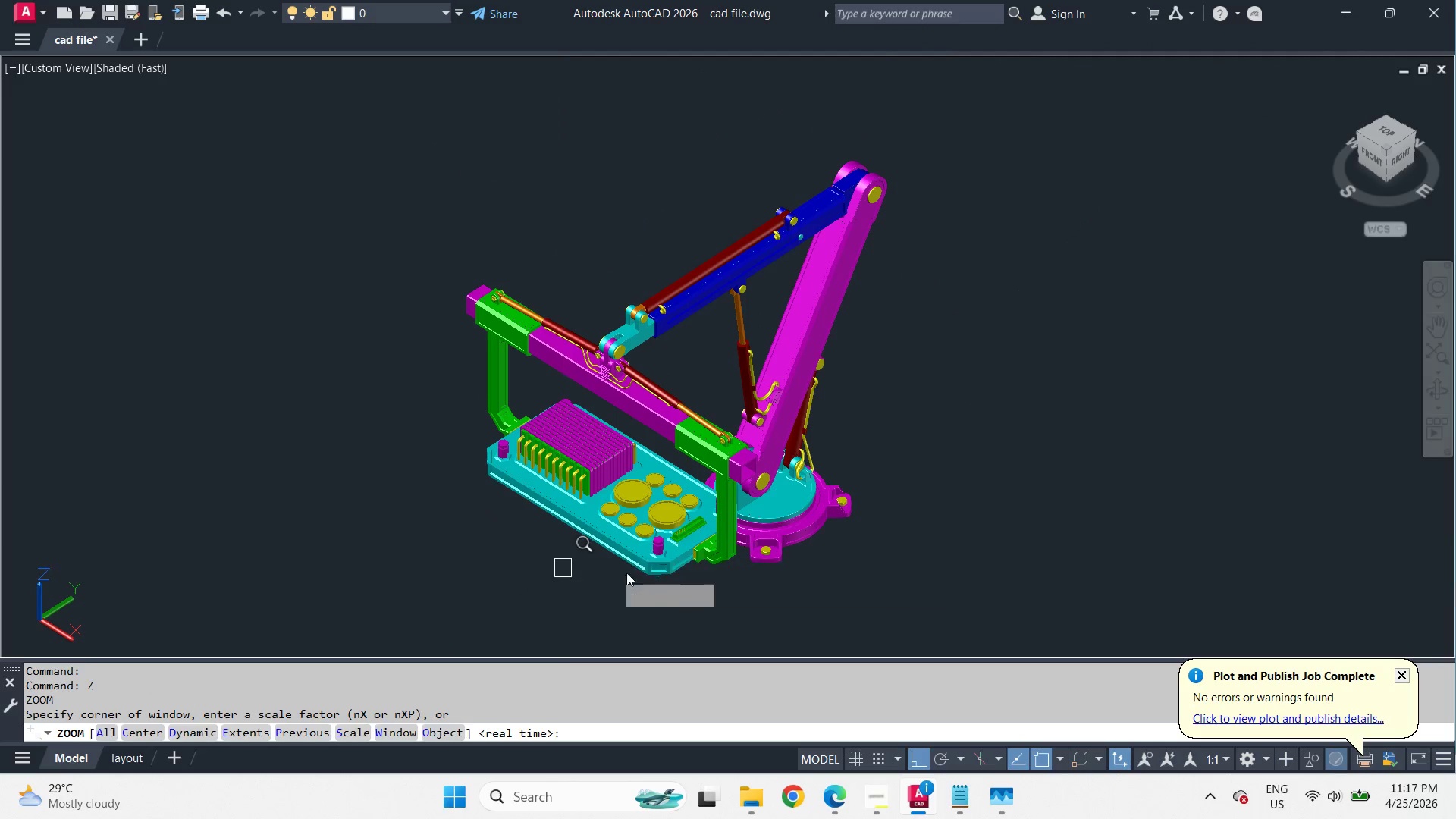 
key(Space)
 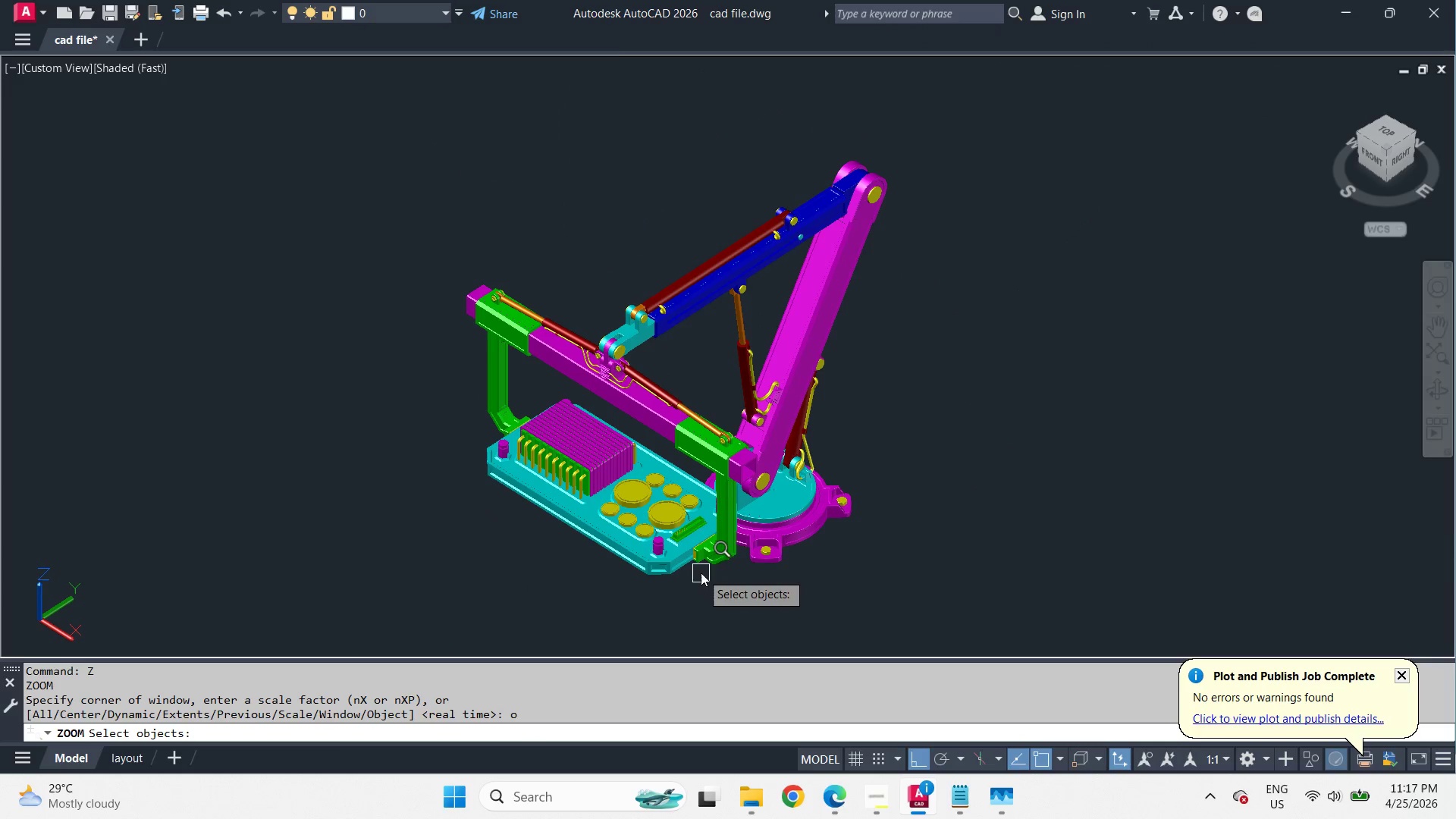 
key(Escape)
 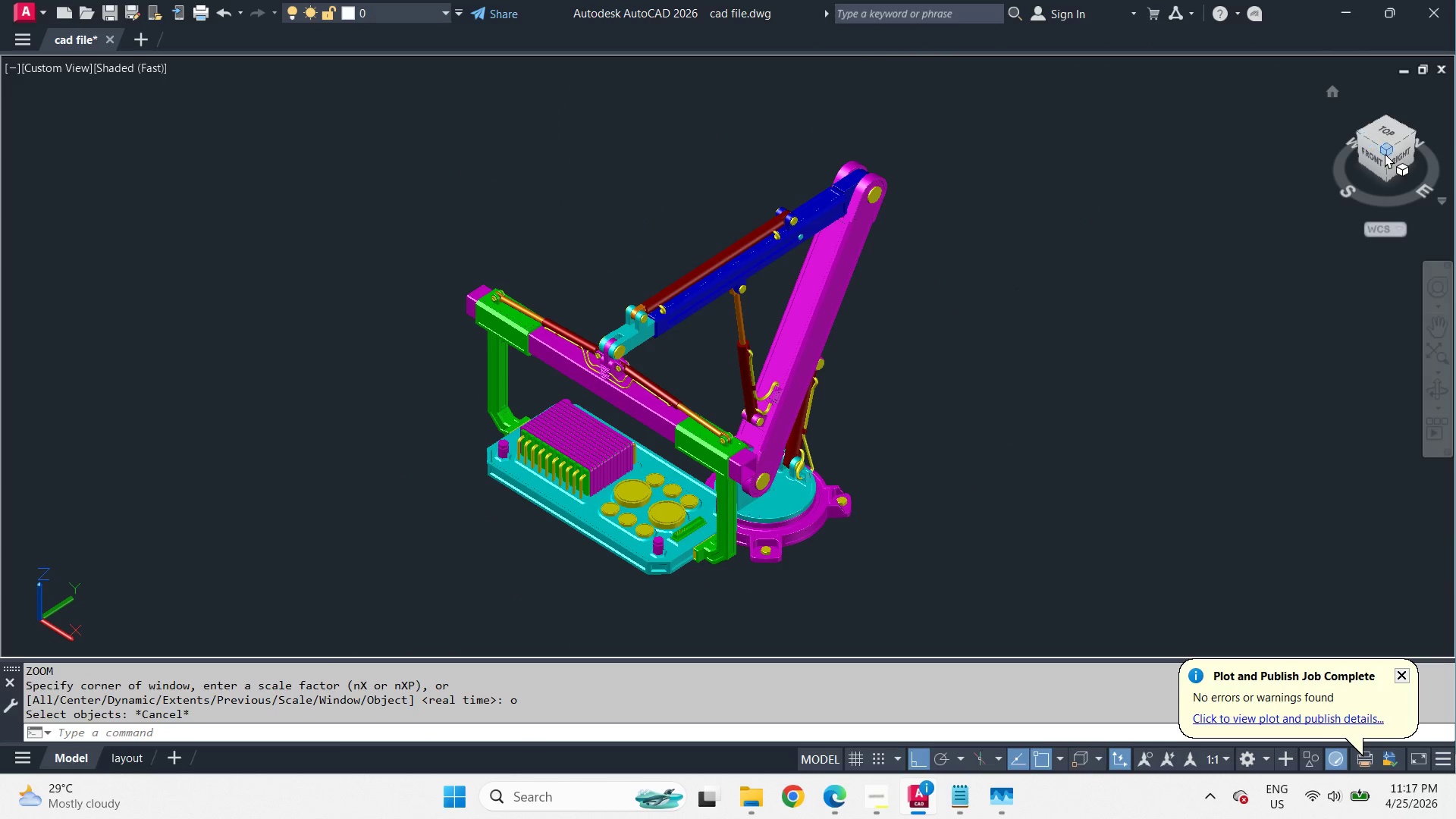 
left_click([1385, 153])
 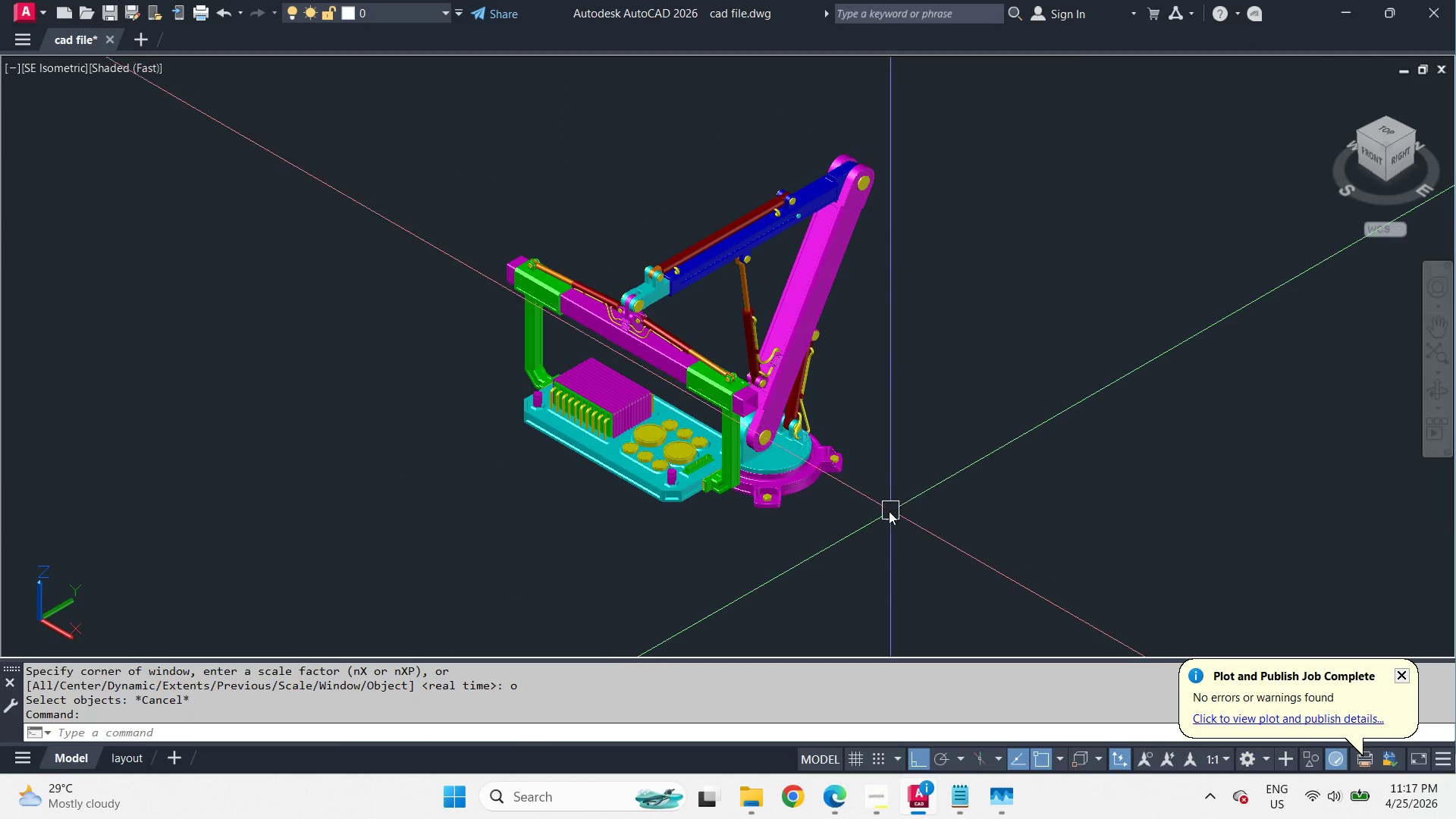 
key(Z)
 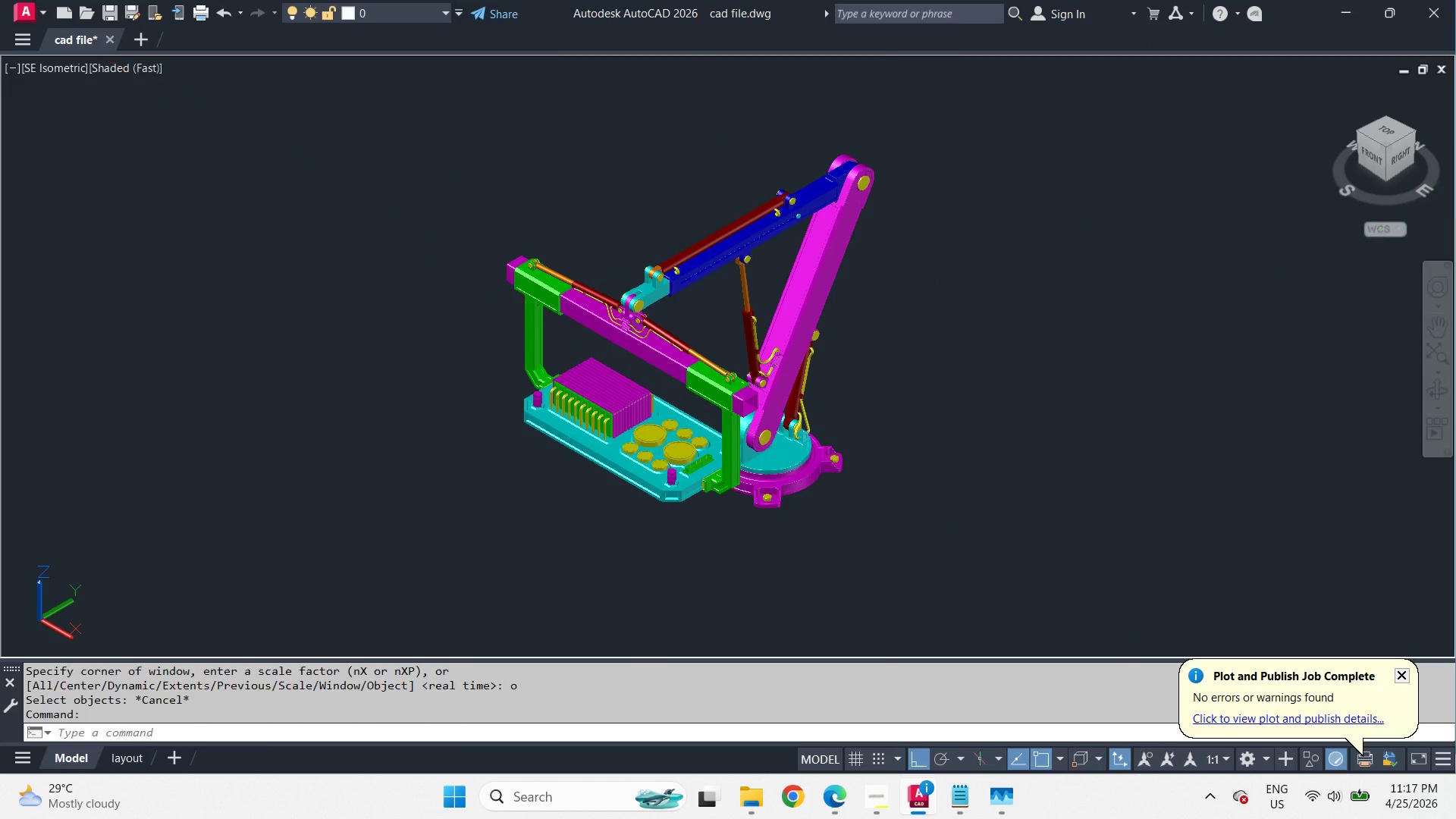 
key(Space)
 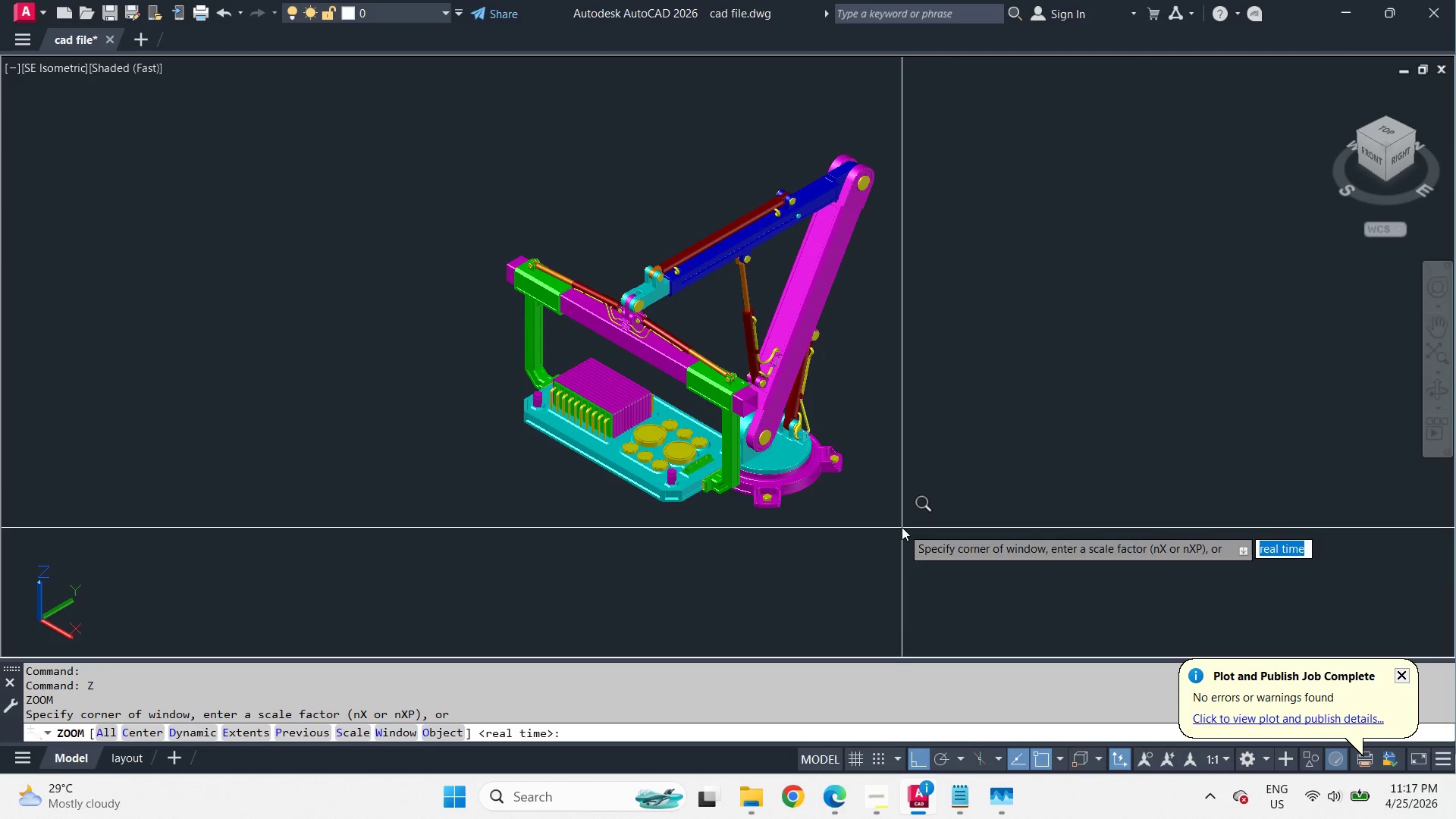 
left_click([902, 527])
 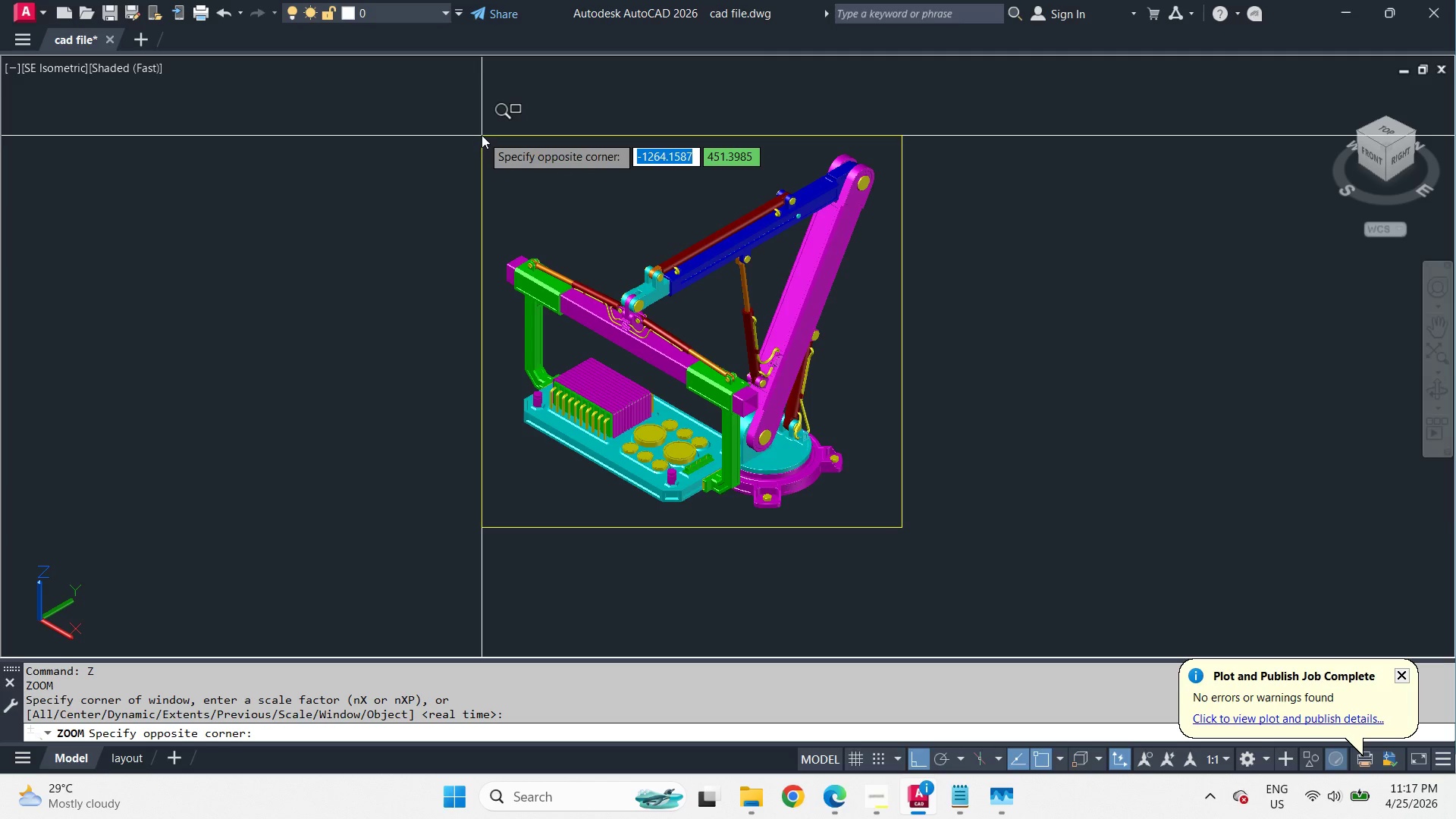 
left_click([481, 134])
 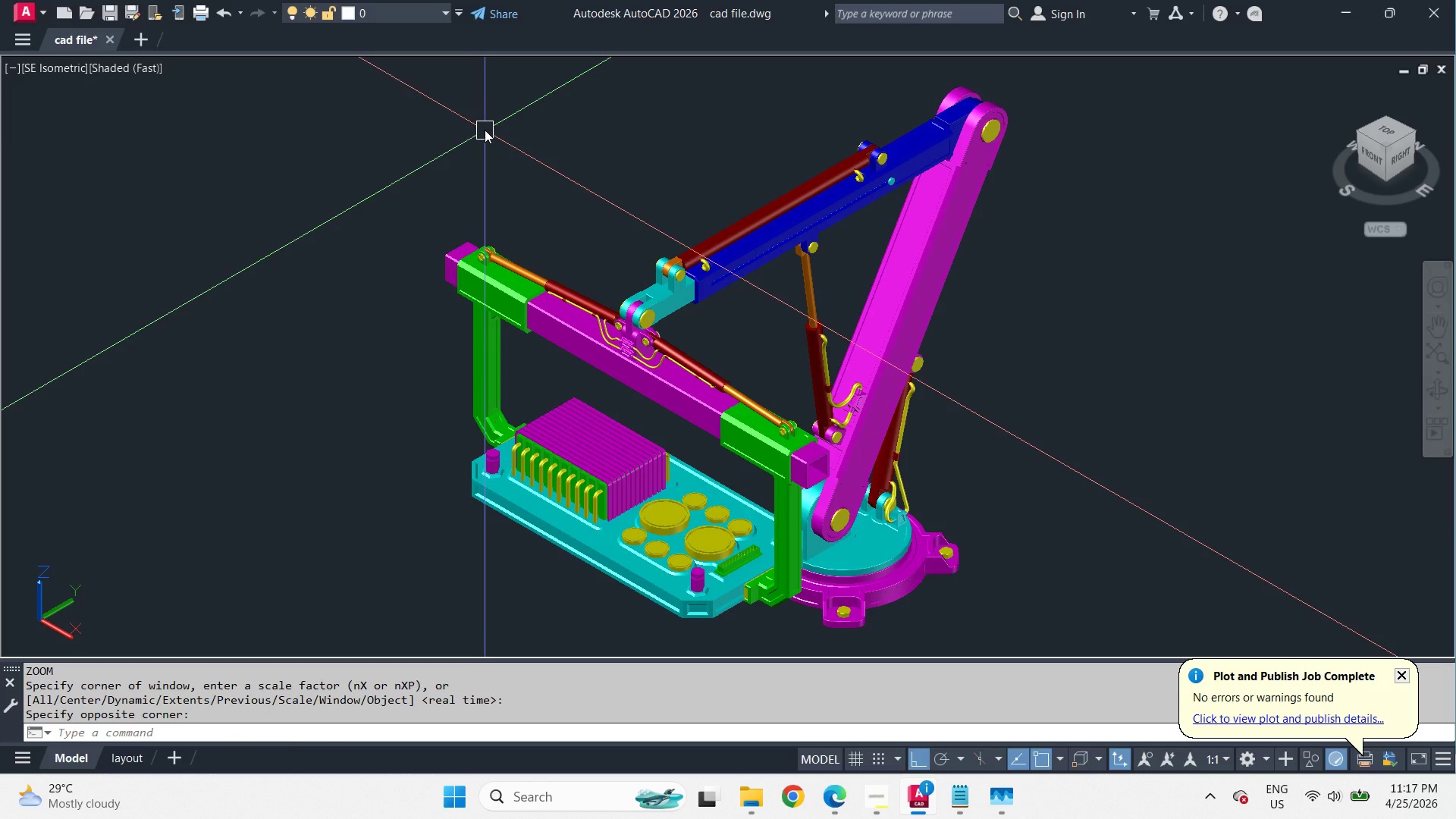 
key(Control+S)
 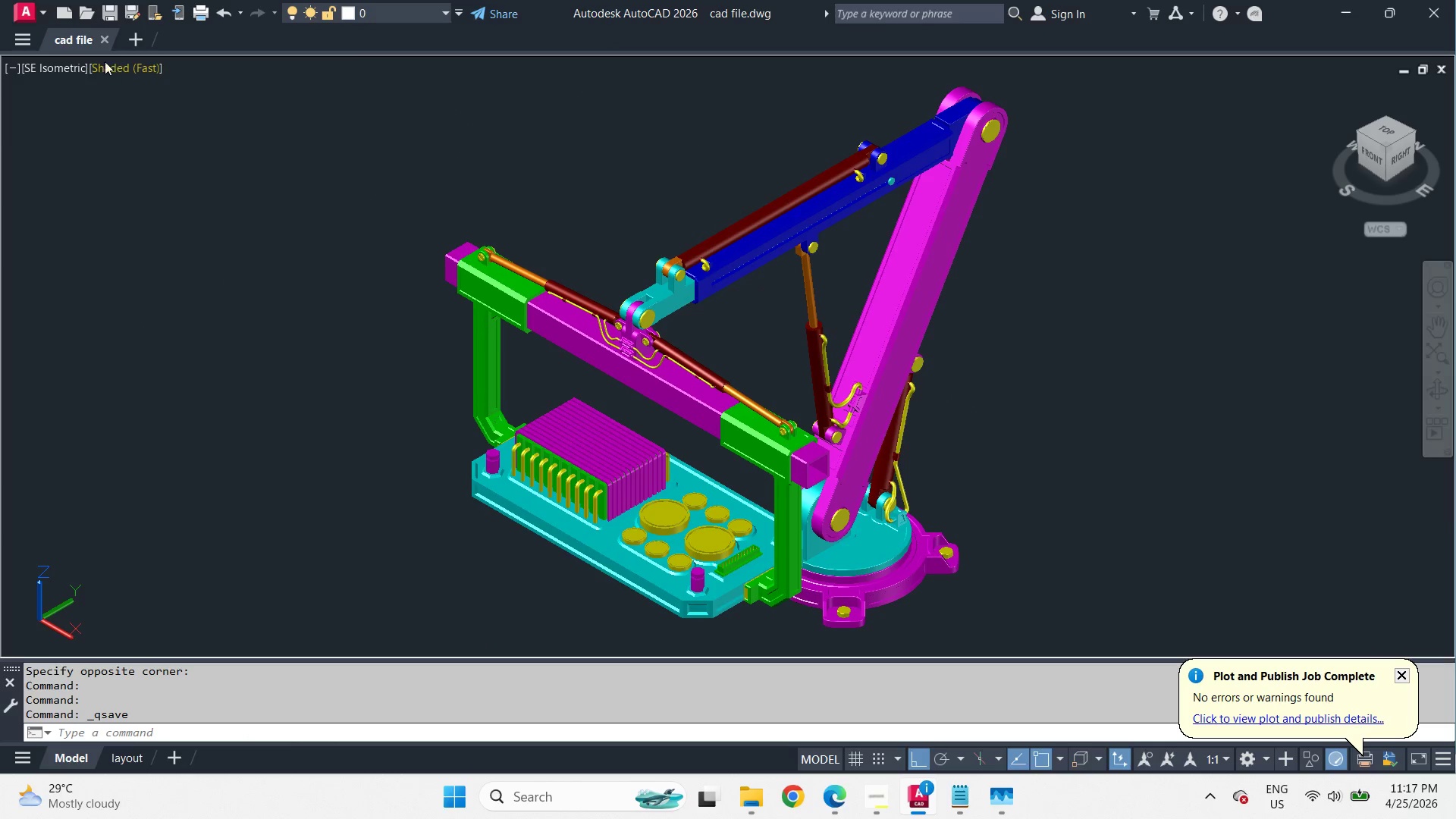 
wait(5.1)
 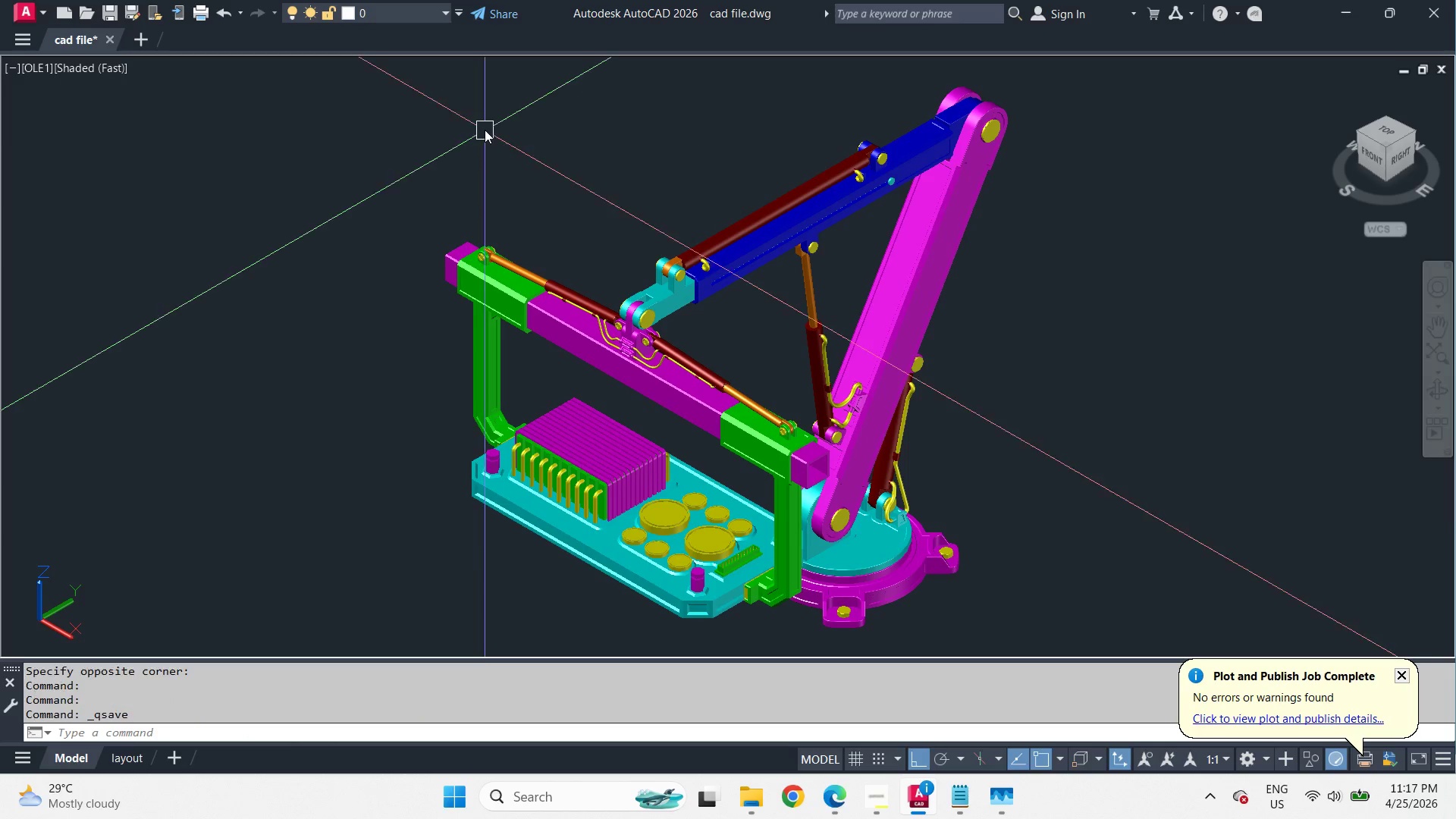 
mouse_move([116, 39])
 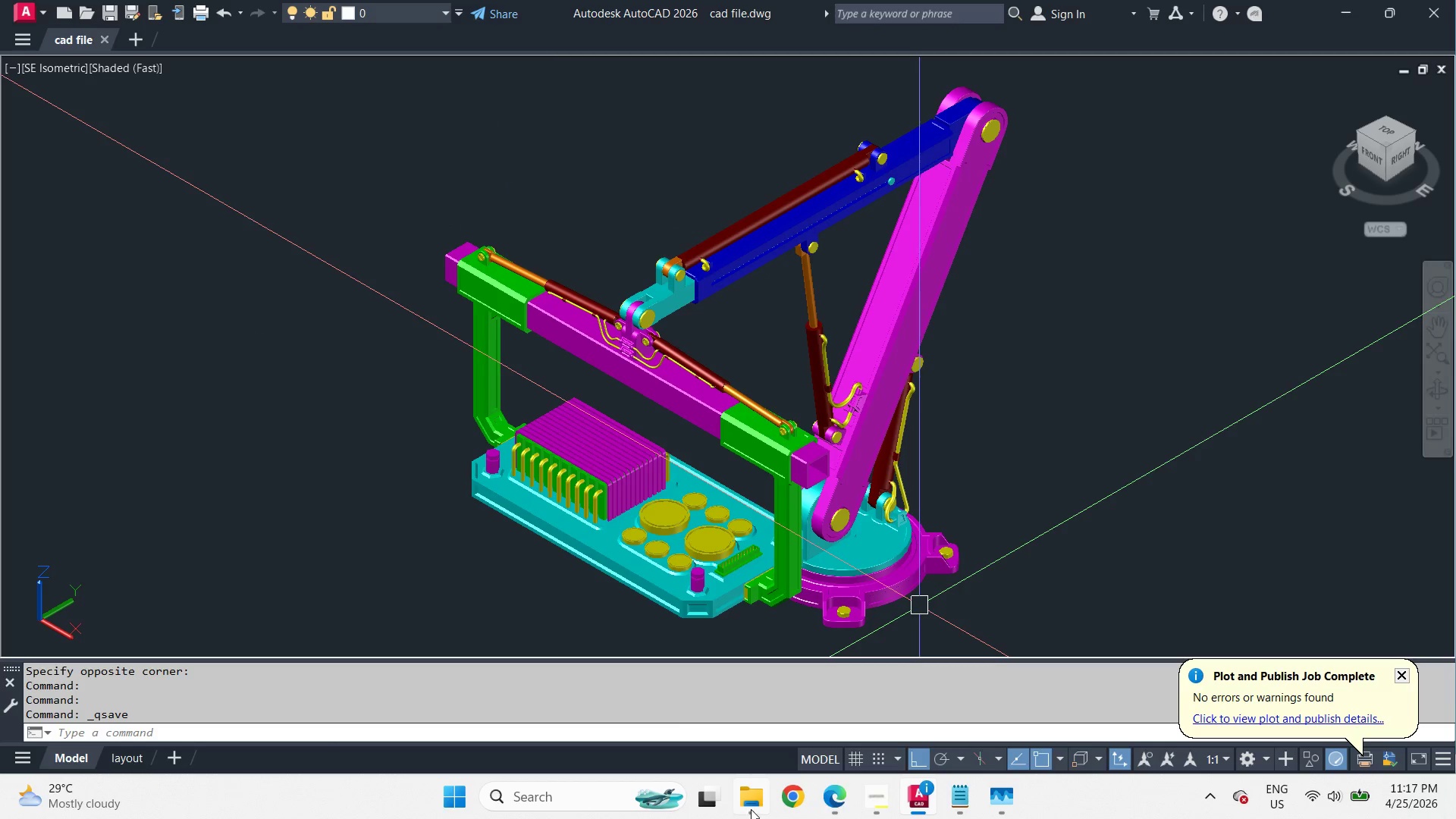 
wait(12.99)
 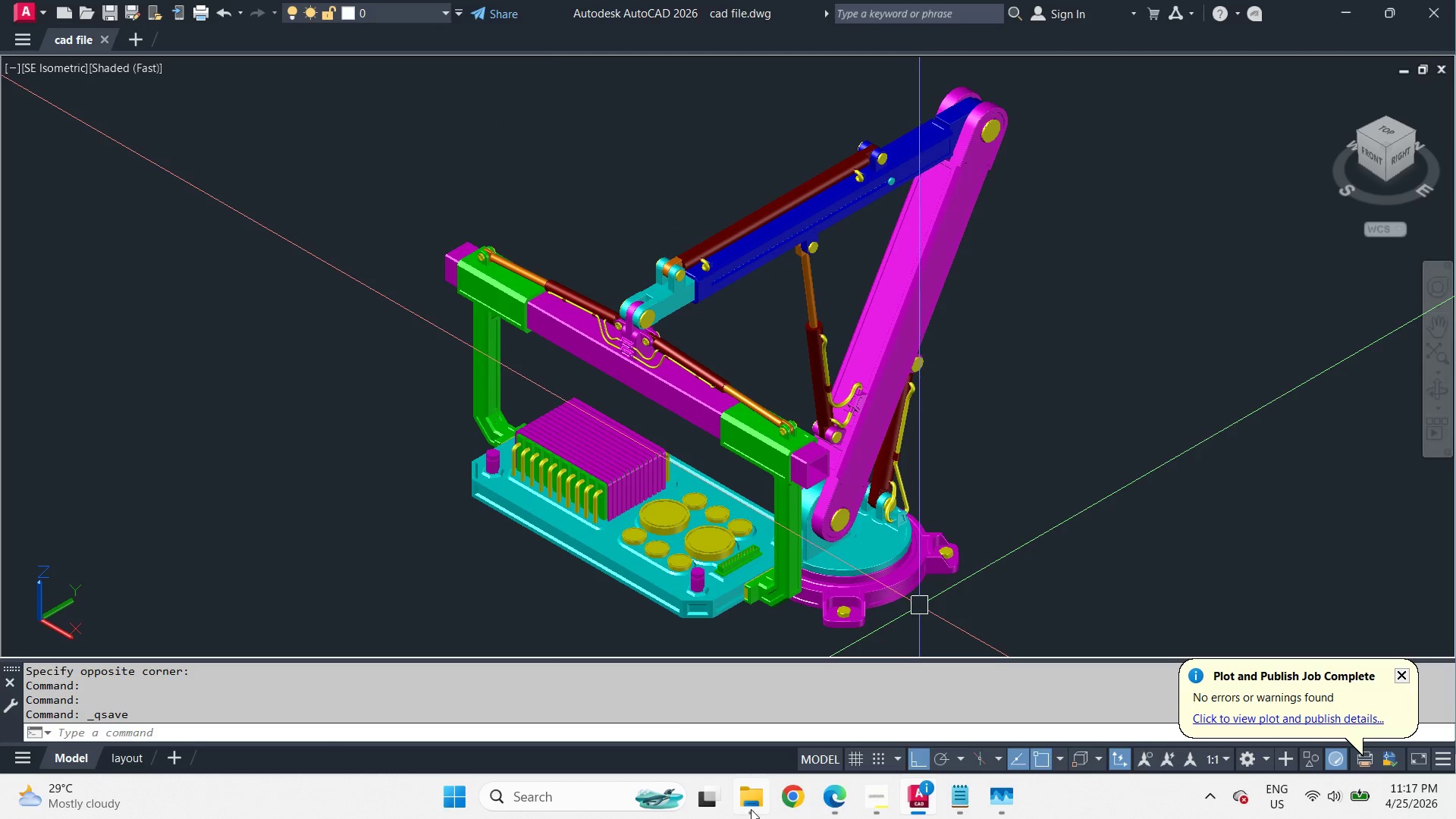 
left_click([881, 808])